 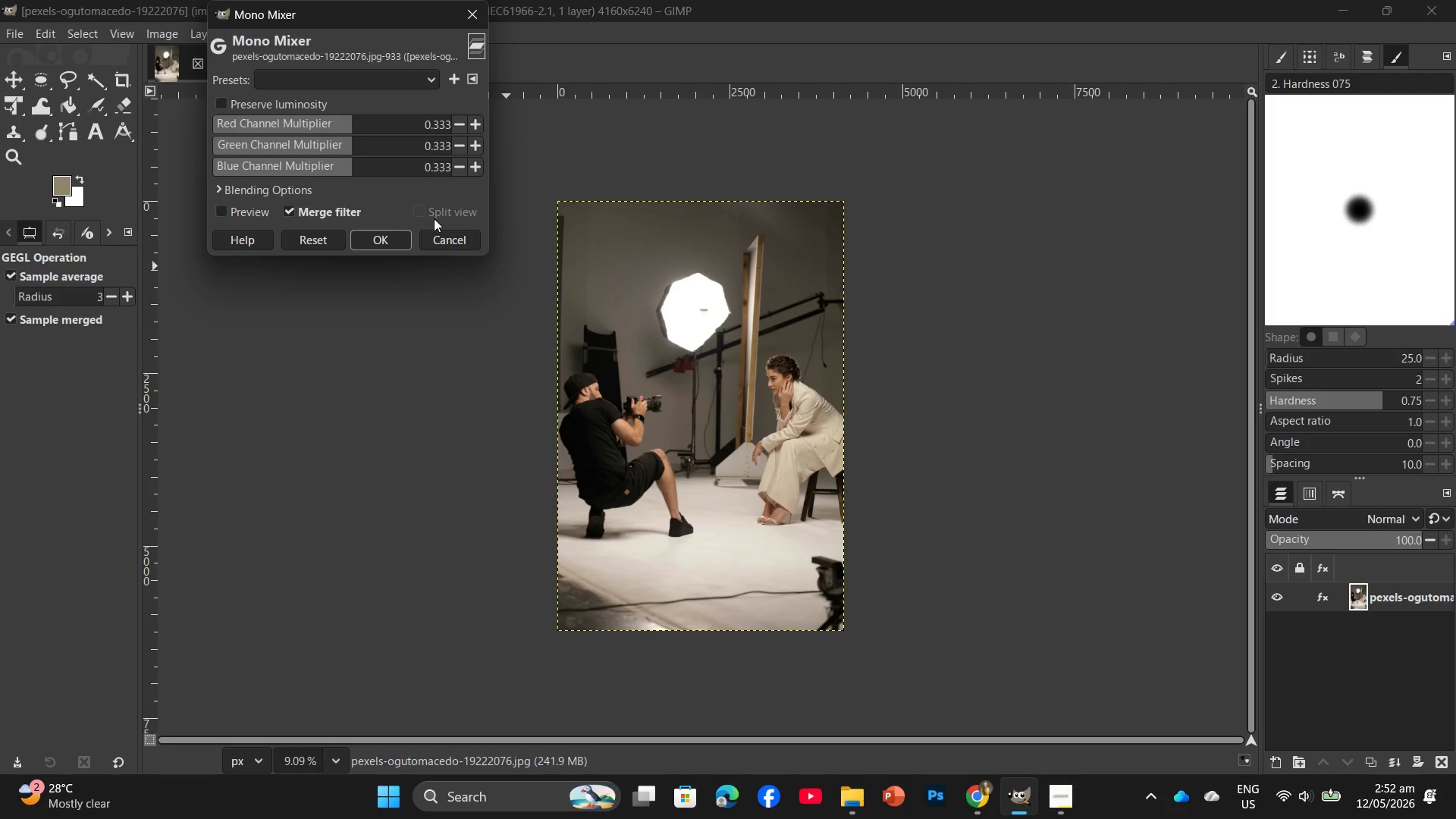 
left_click([445, 146])
 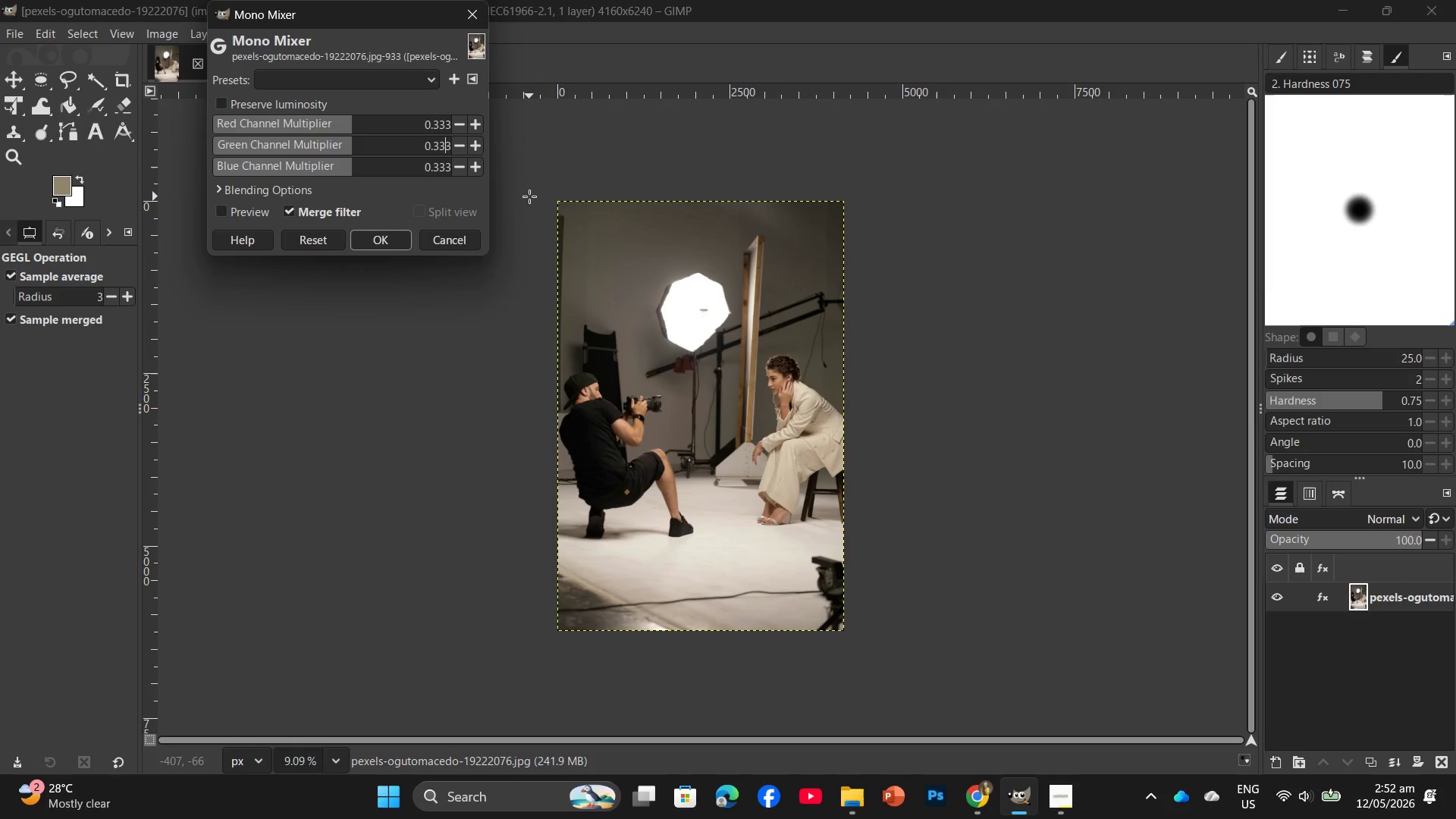 
key(ArrowRight)
 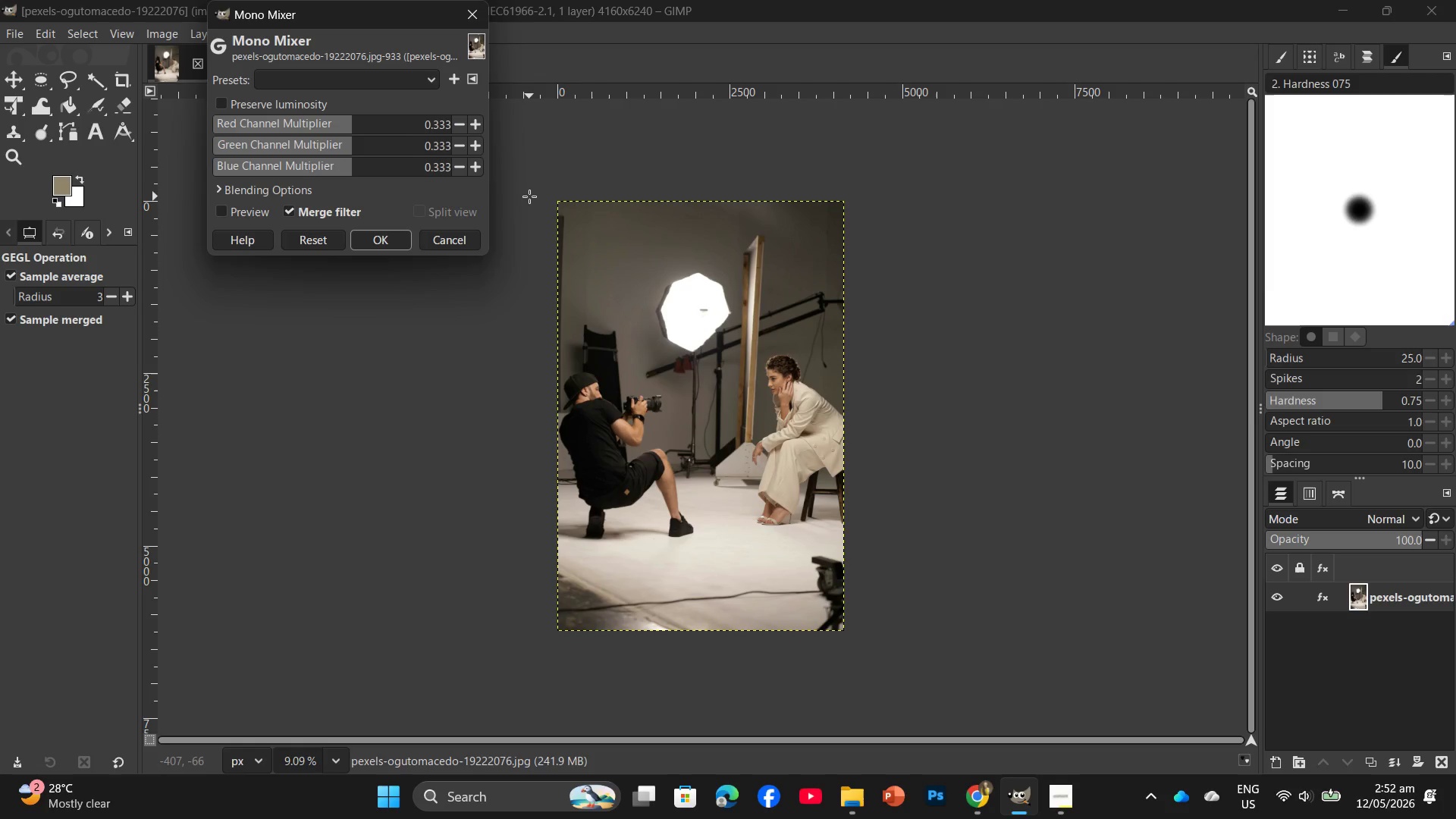 
key(Backspace)
 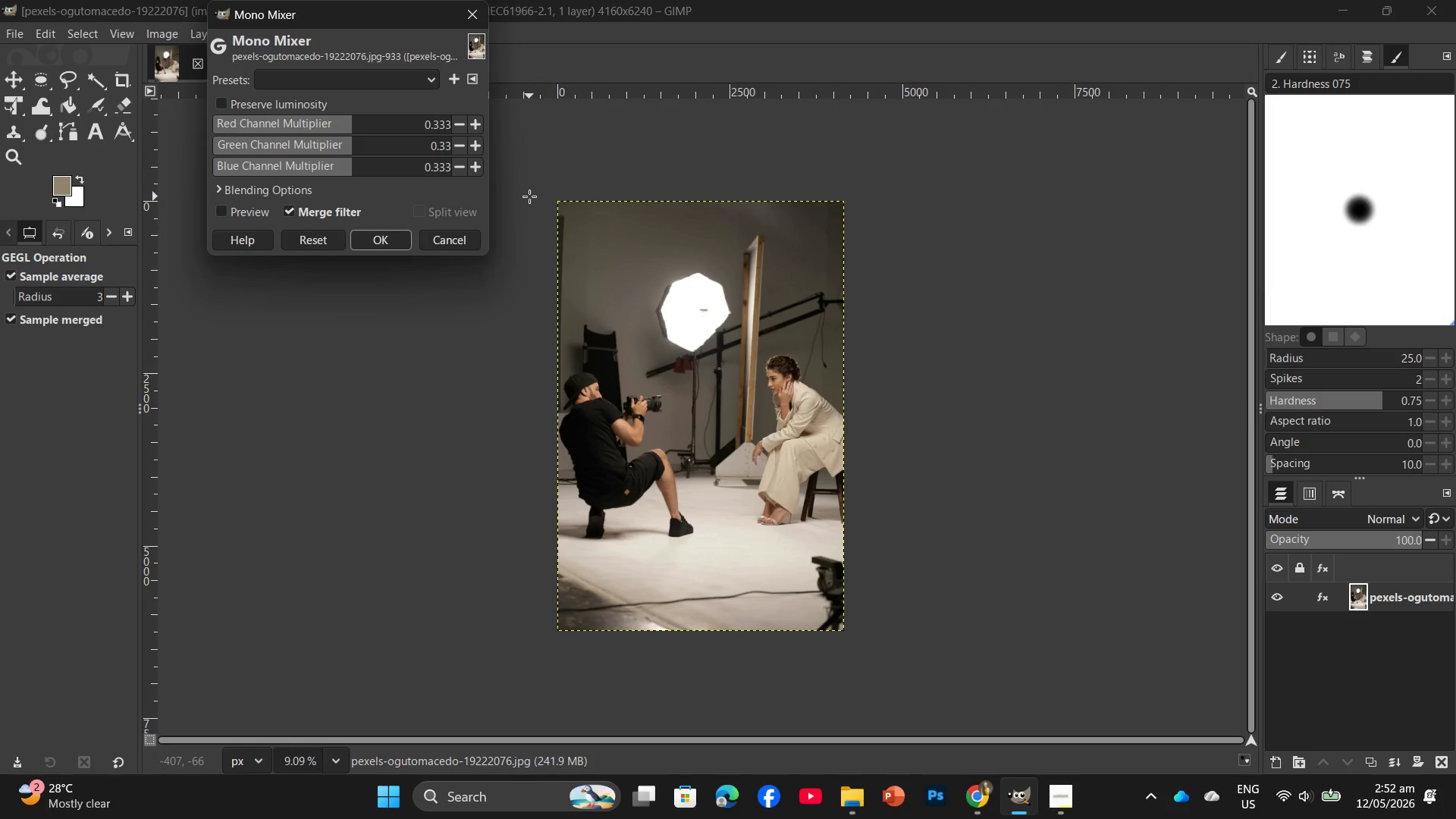 
key(Backspace)
 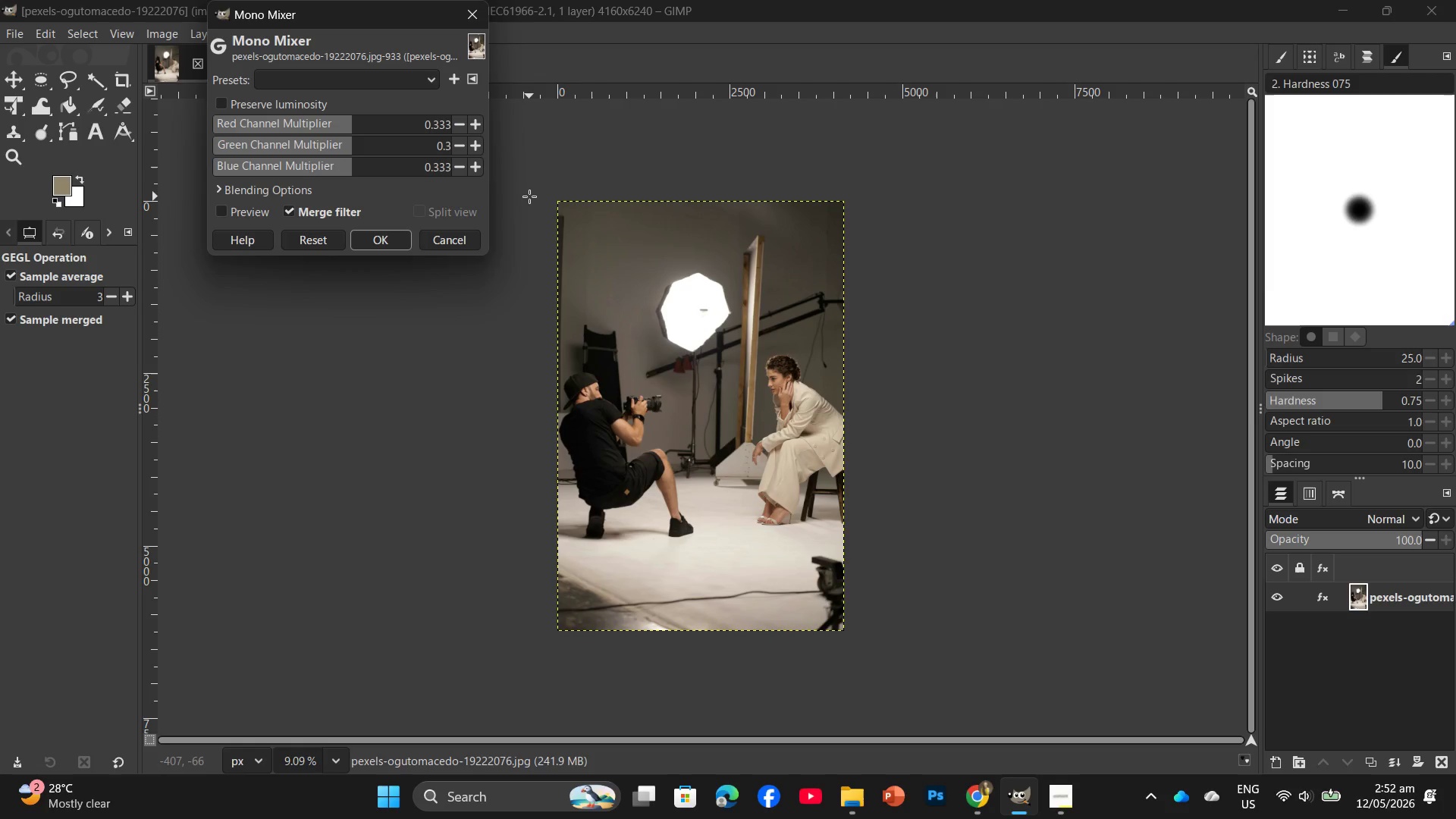 
key(Numpad2)
 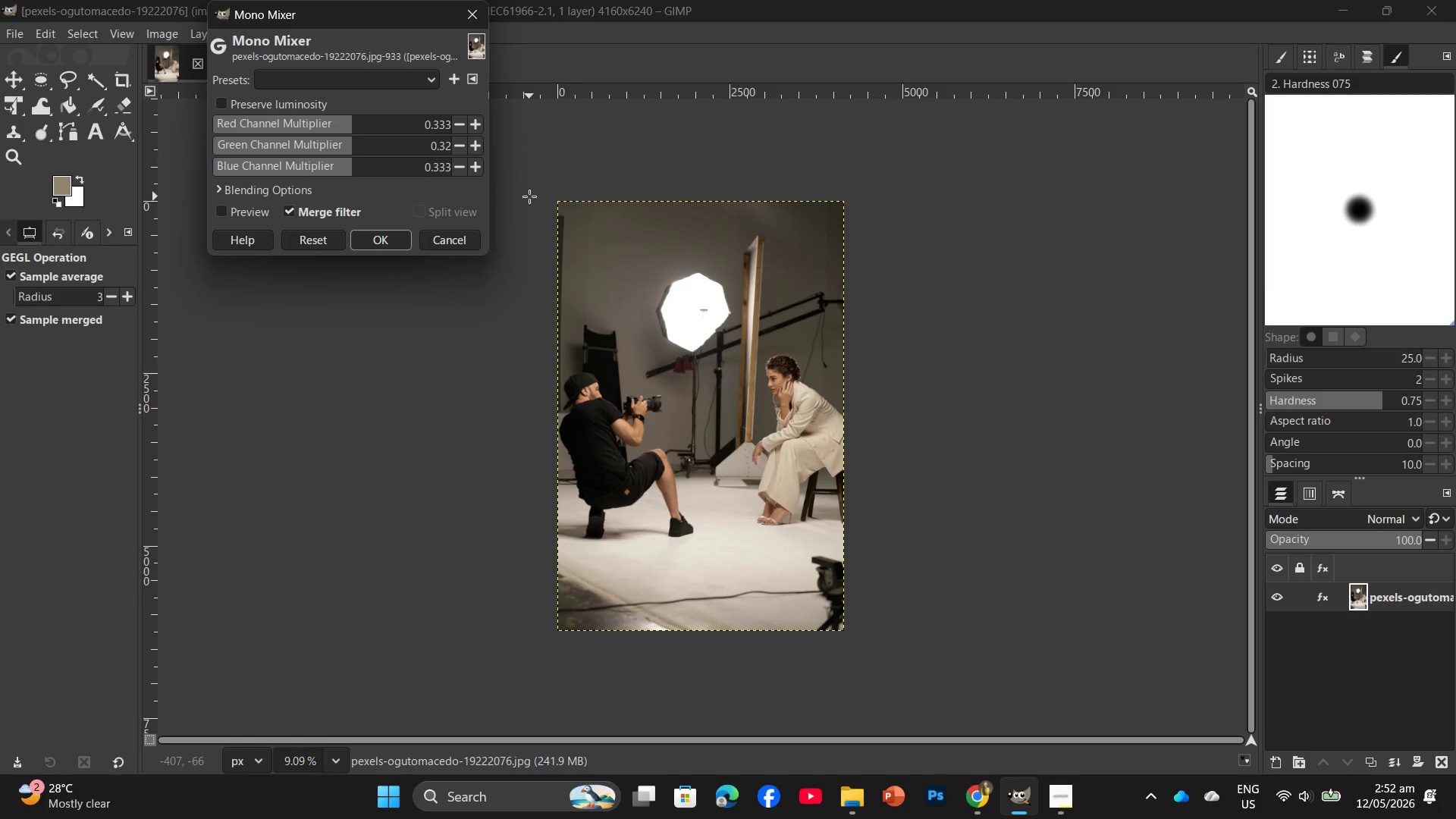 
key(Numpad8)
 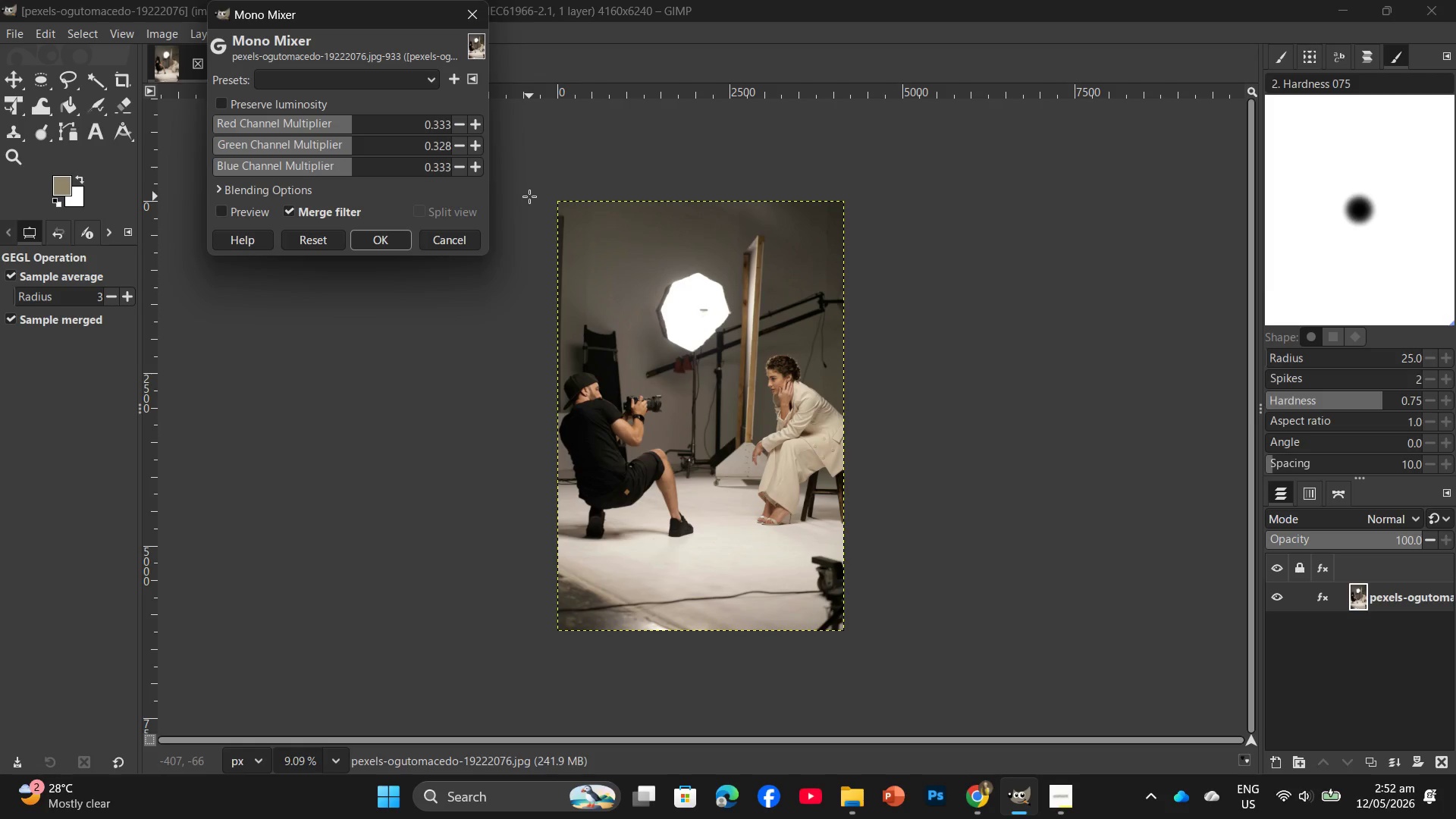 
key(Numpad0)
 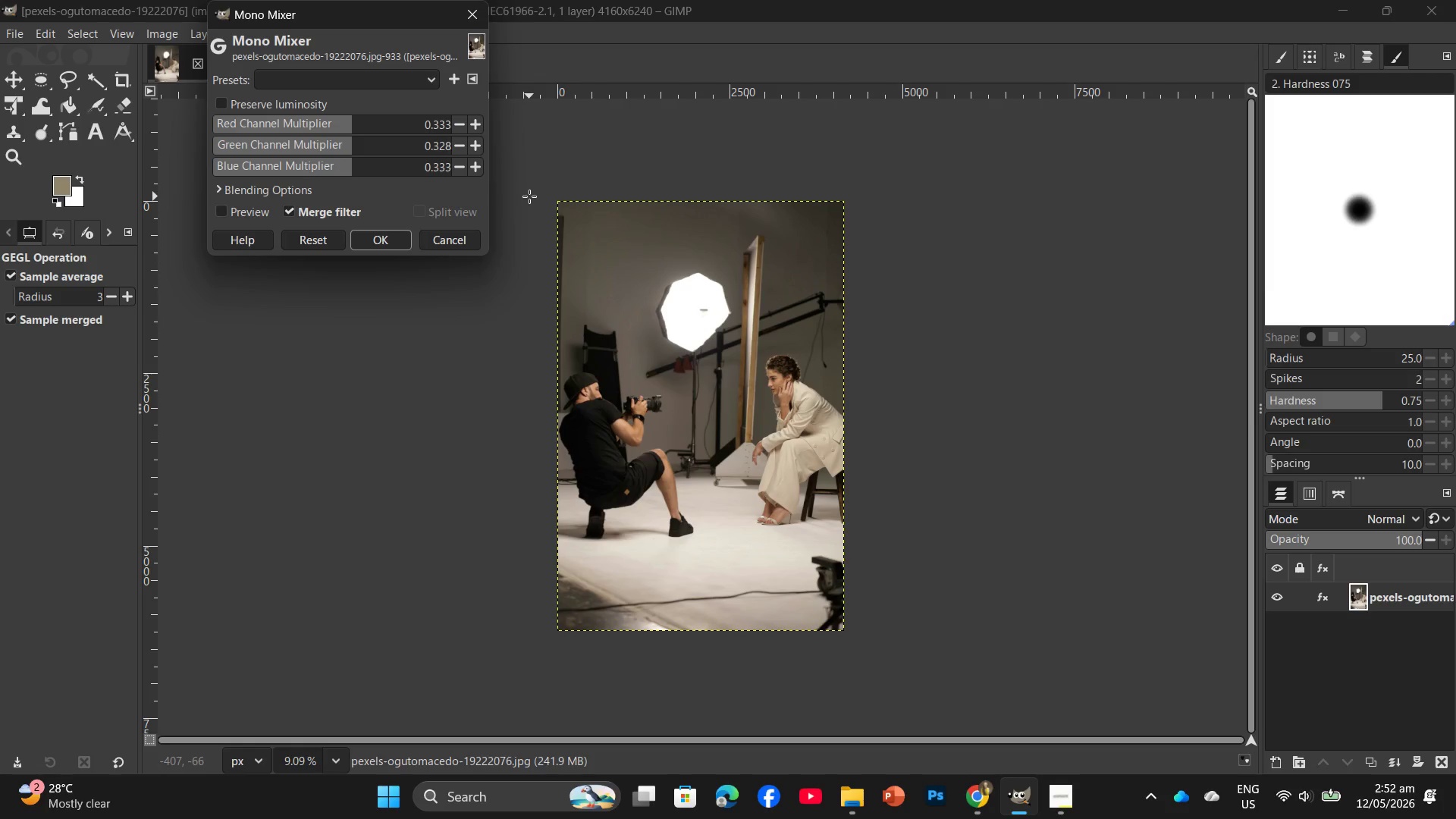 
key(Enter)
 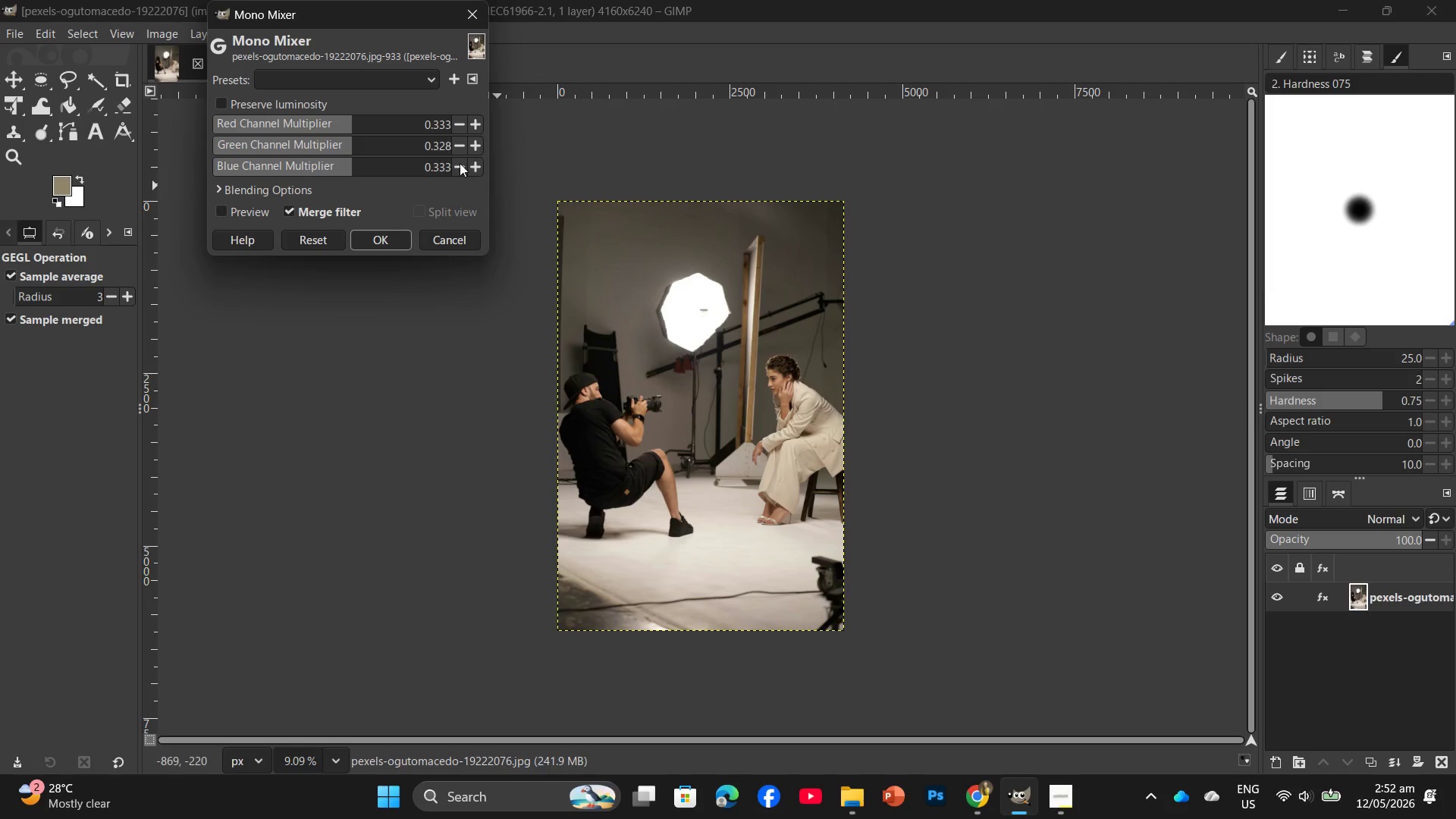 
left_click([448, 143])
 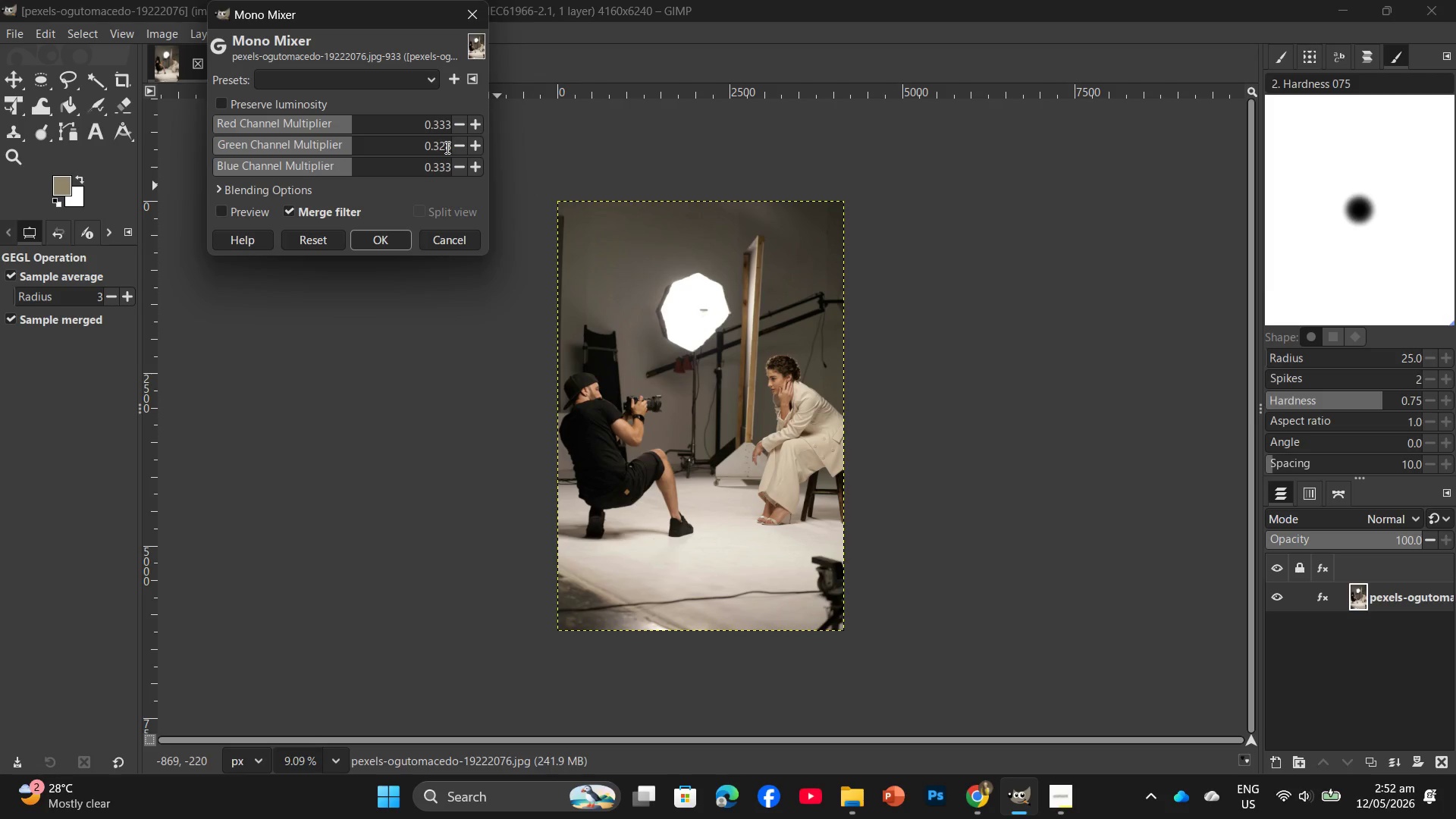 
left_click([448, 147])
 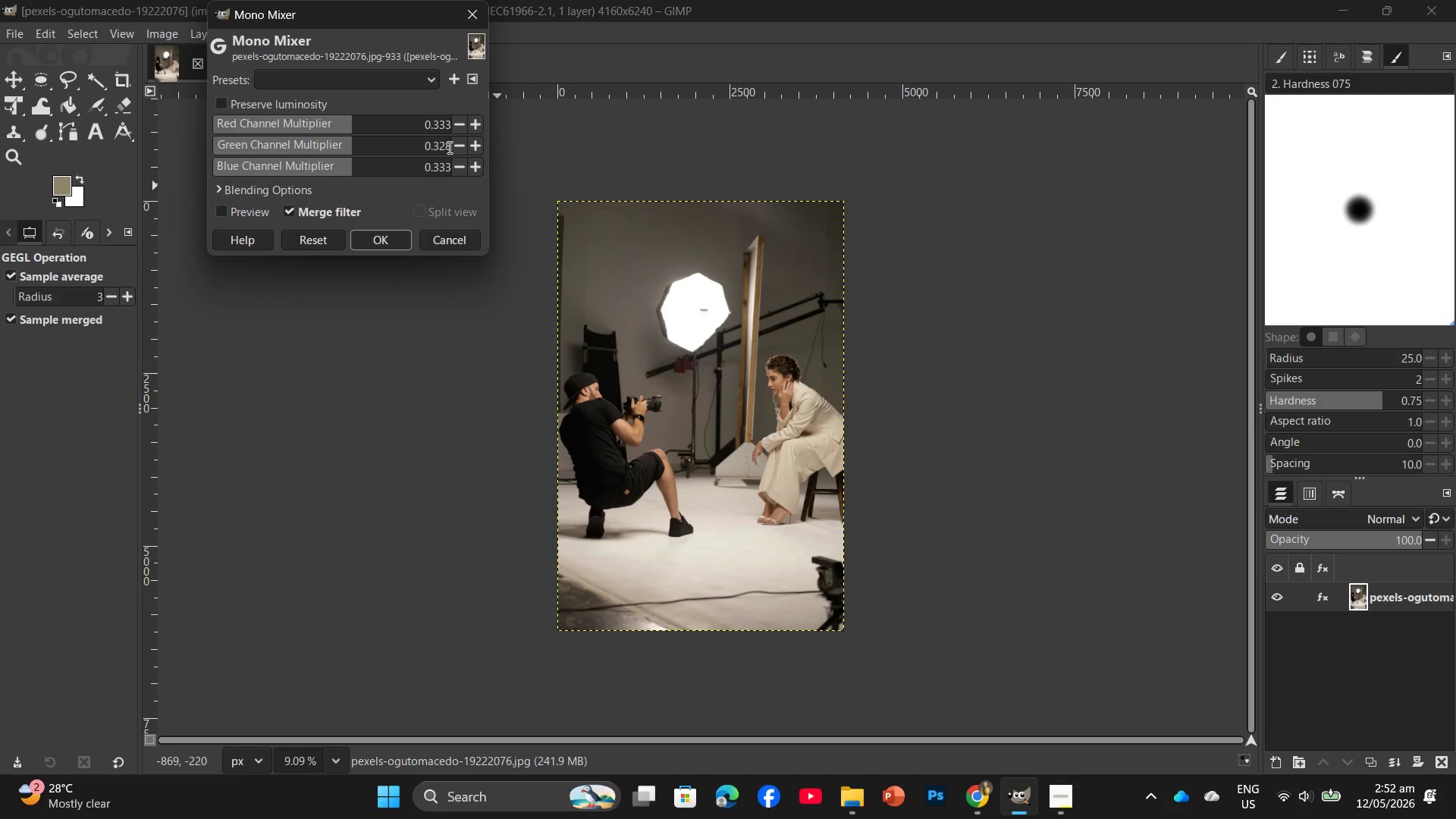 
left_click([448, 146])
 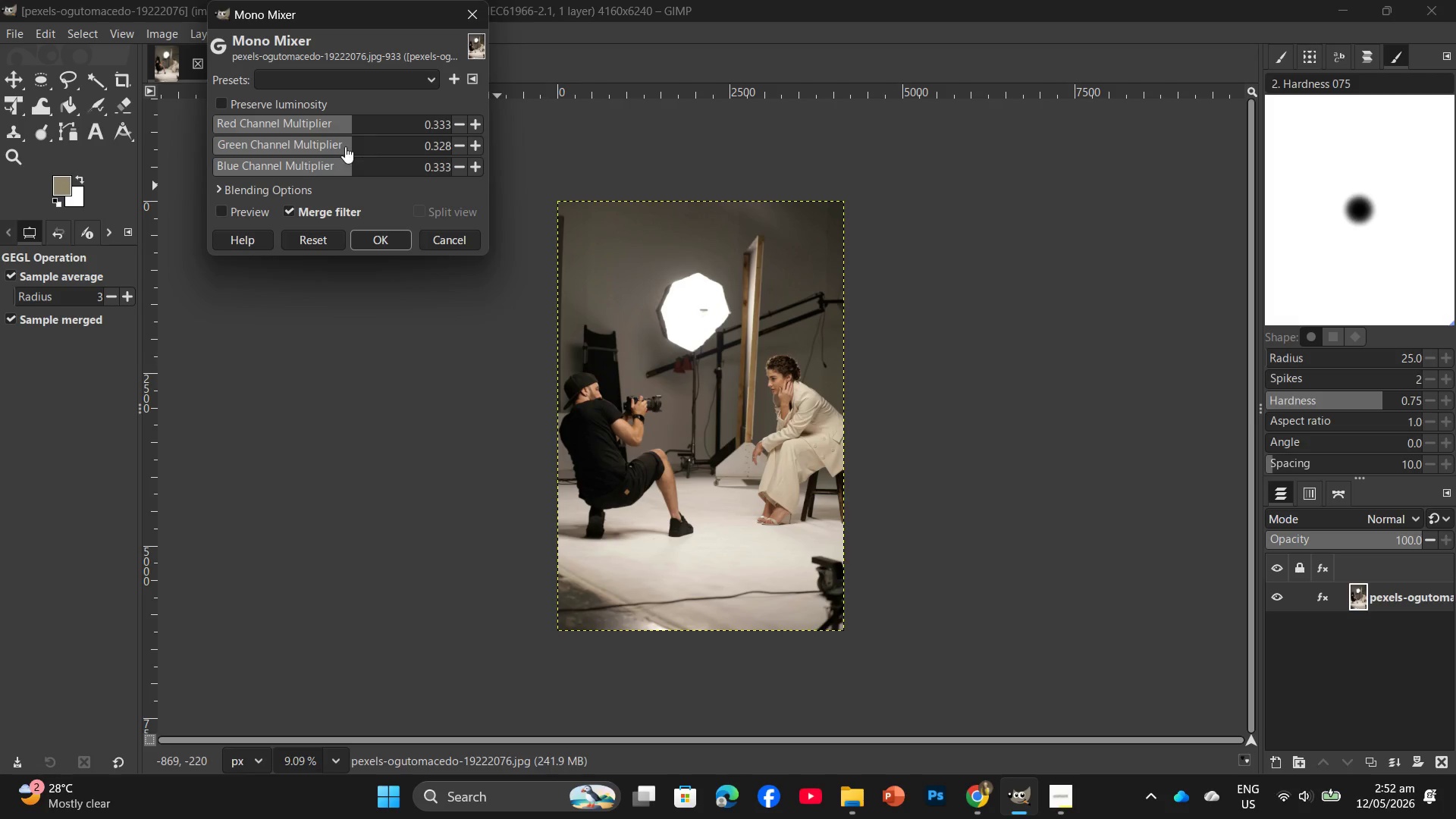 
left_click([348, 146])
 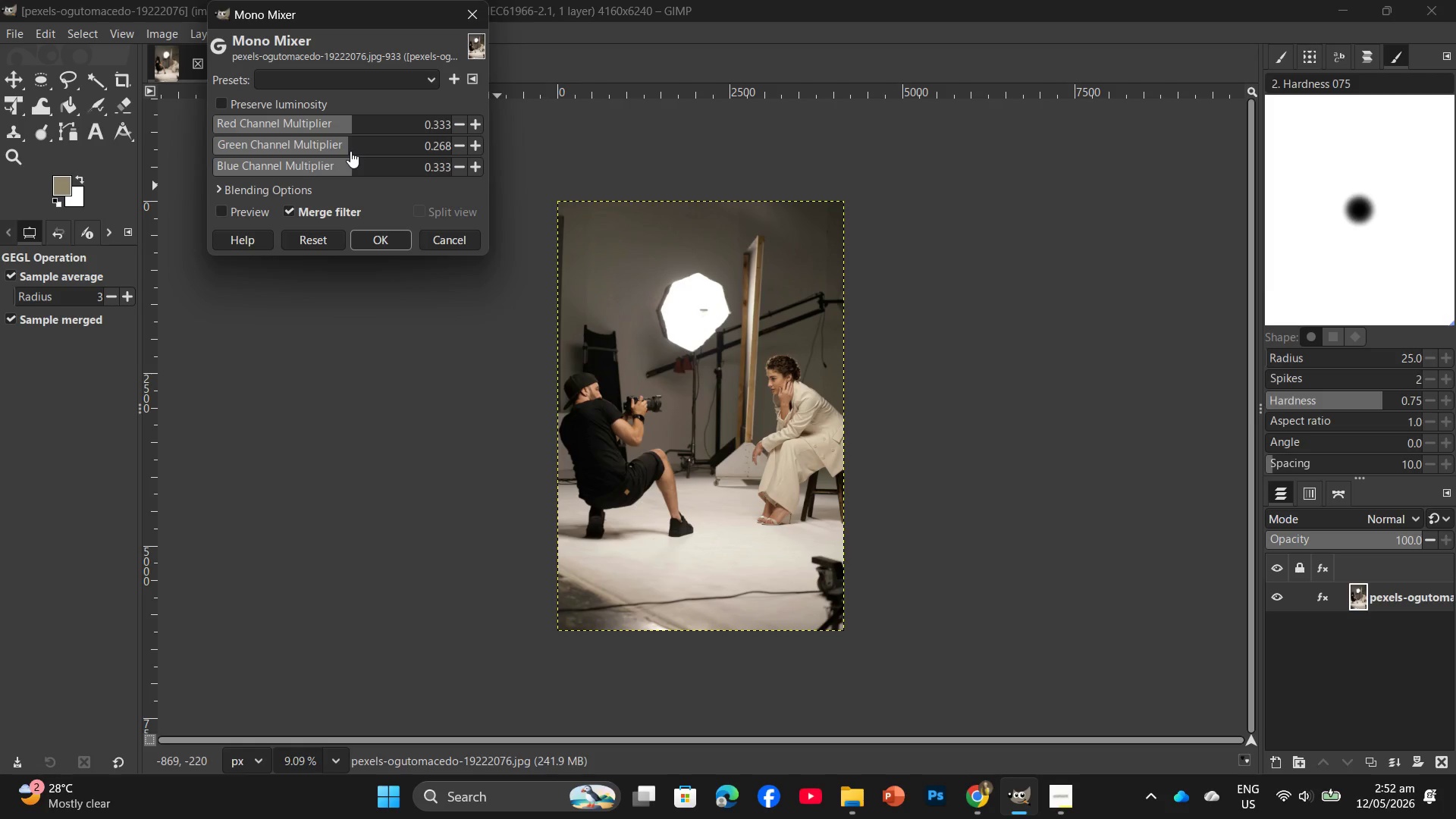 
left_click([350, 151])
 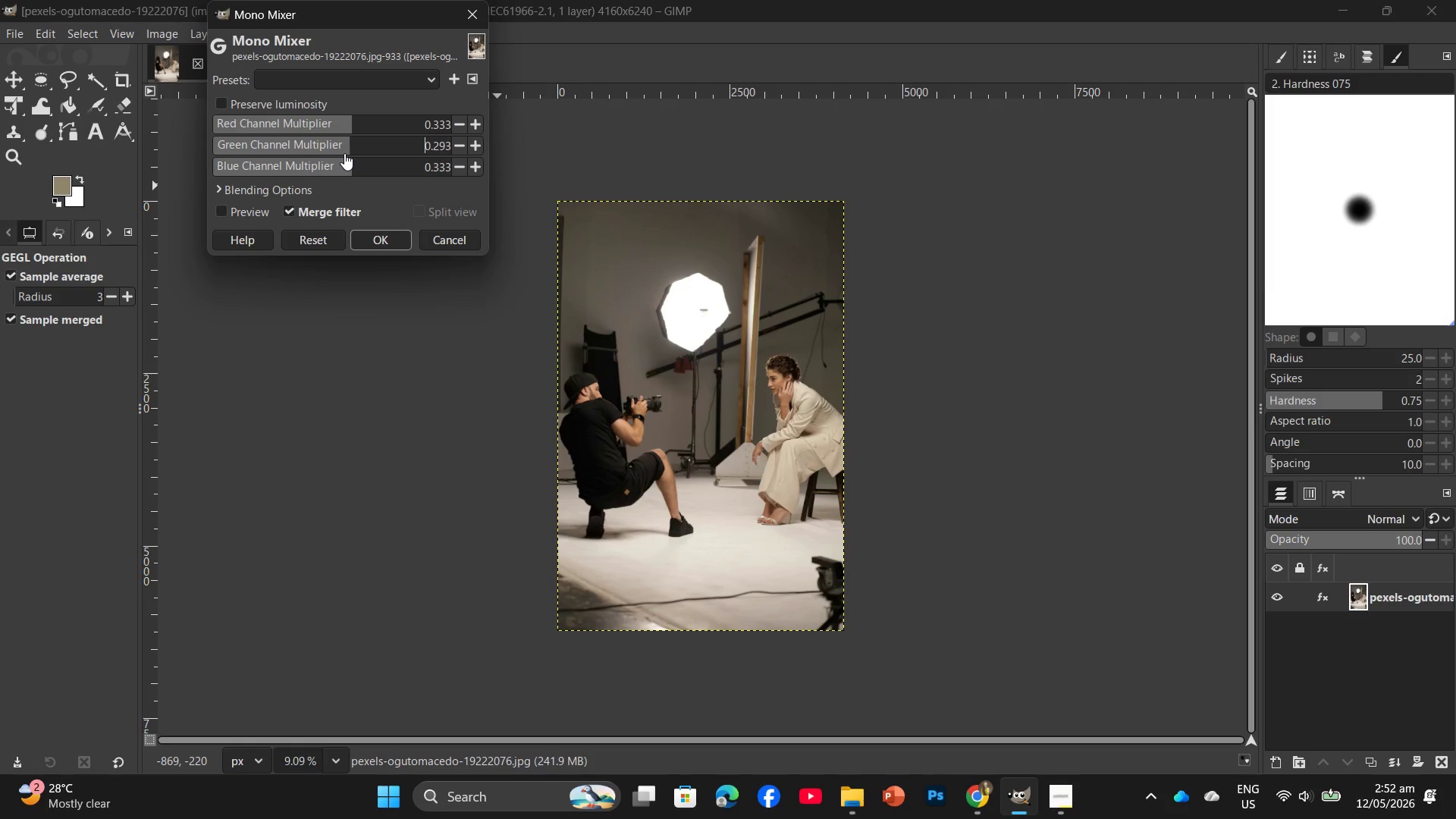 
left_click([348, 153])
 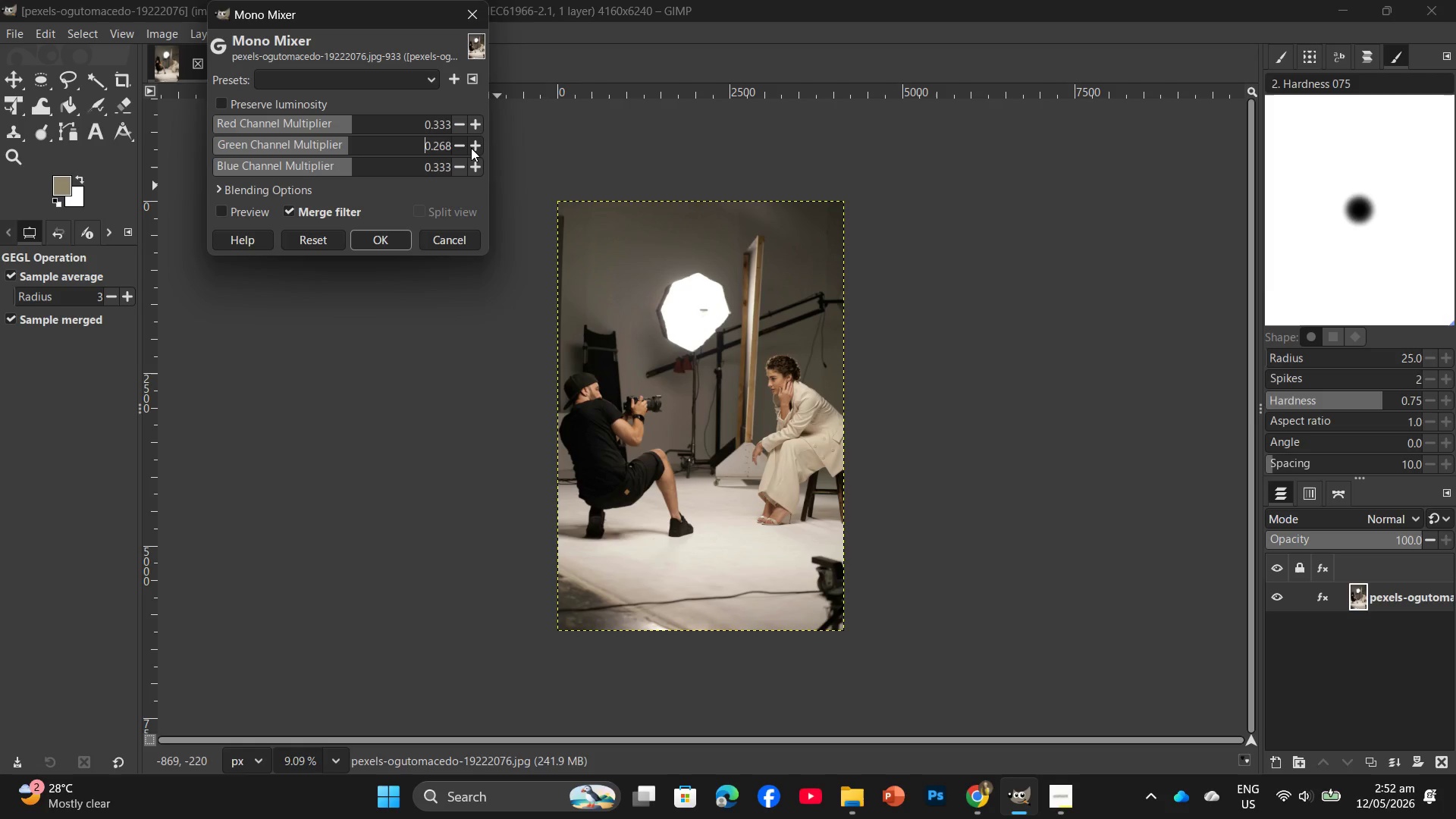 
double_click([471, 148])
 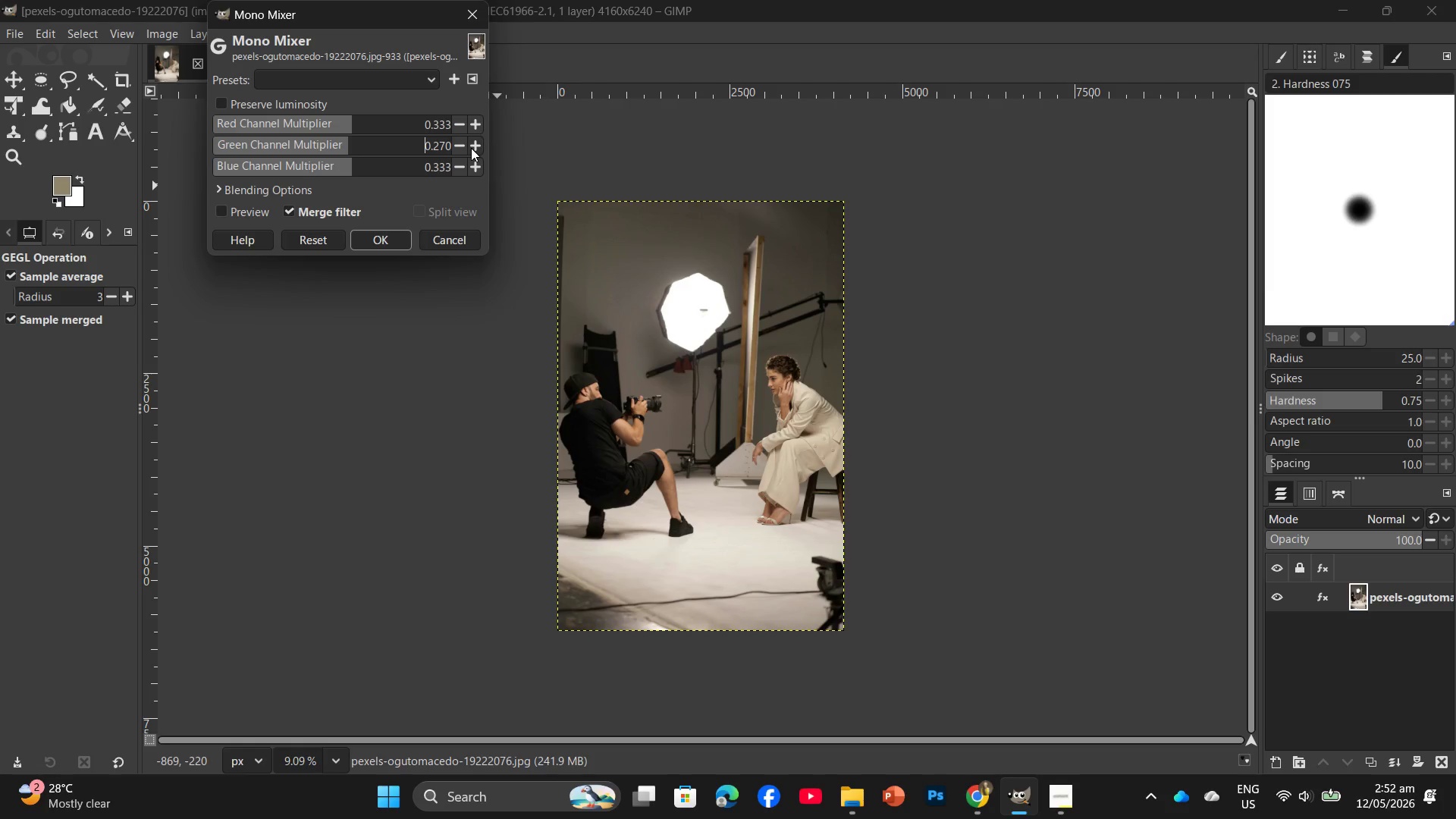 
triple_click([471, 148])
 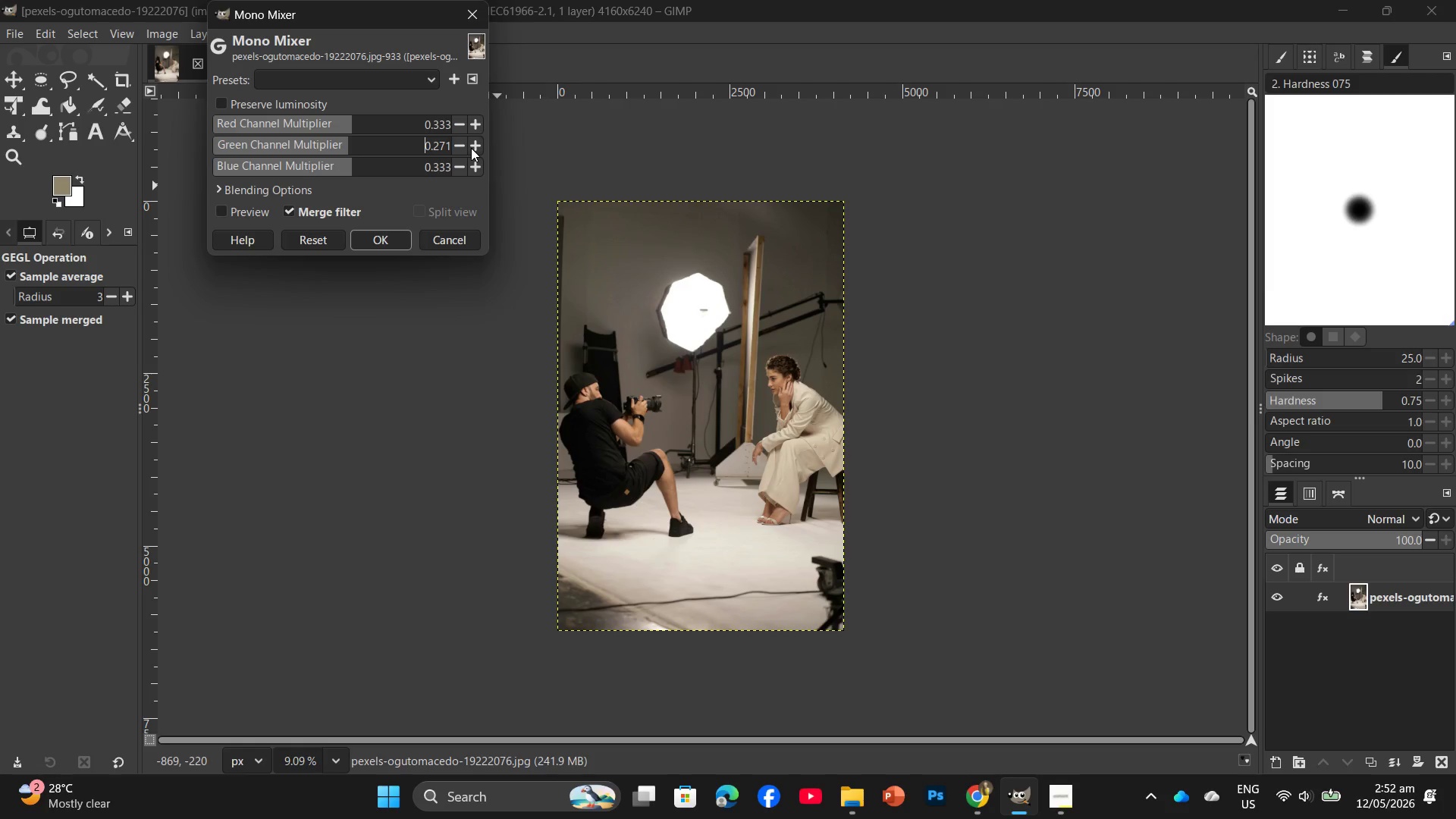 
triple_click([471, 148])
 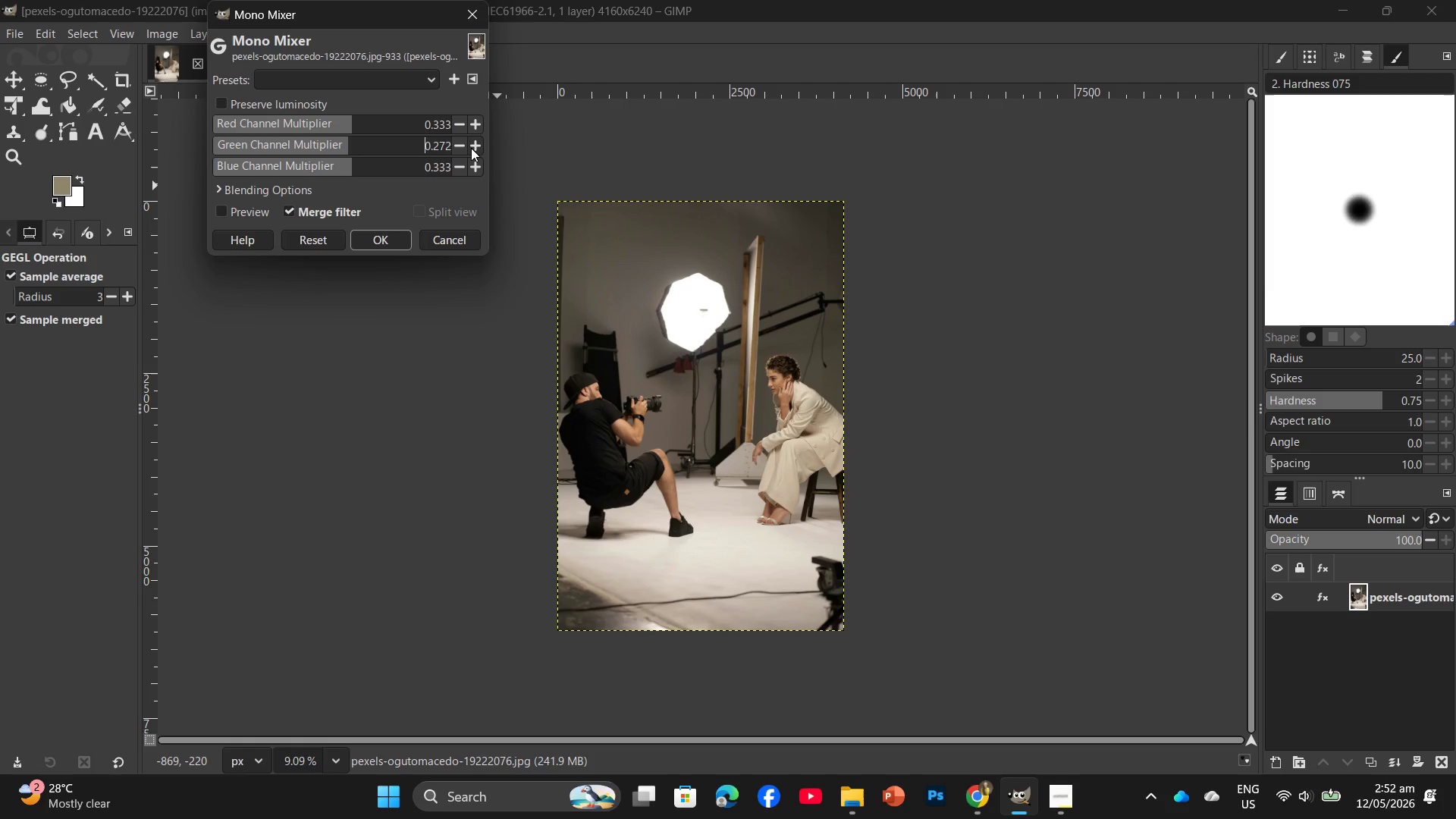 
triple_click([471, 148])
 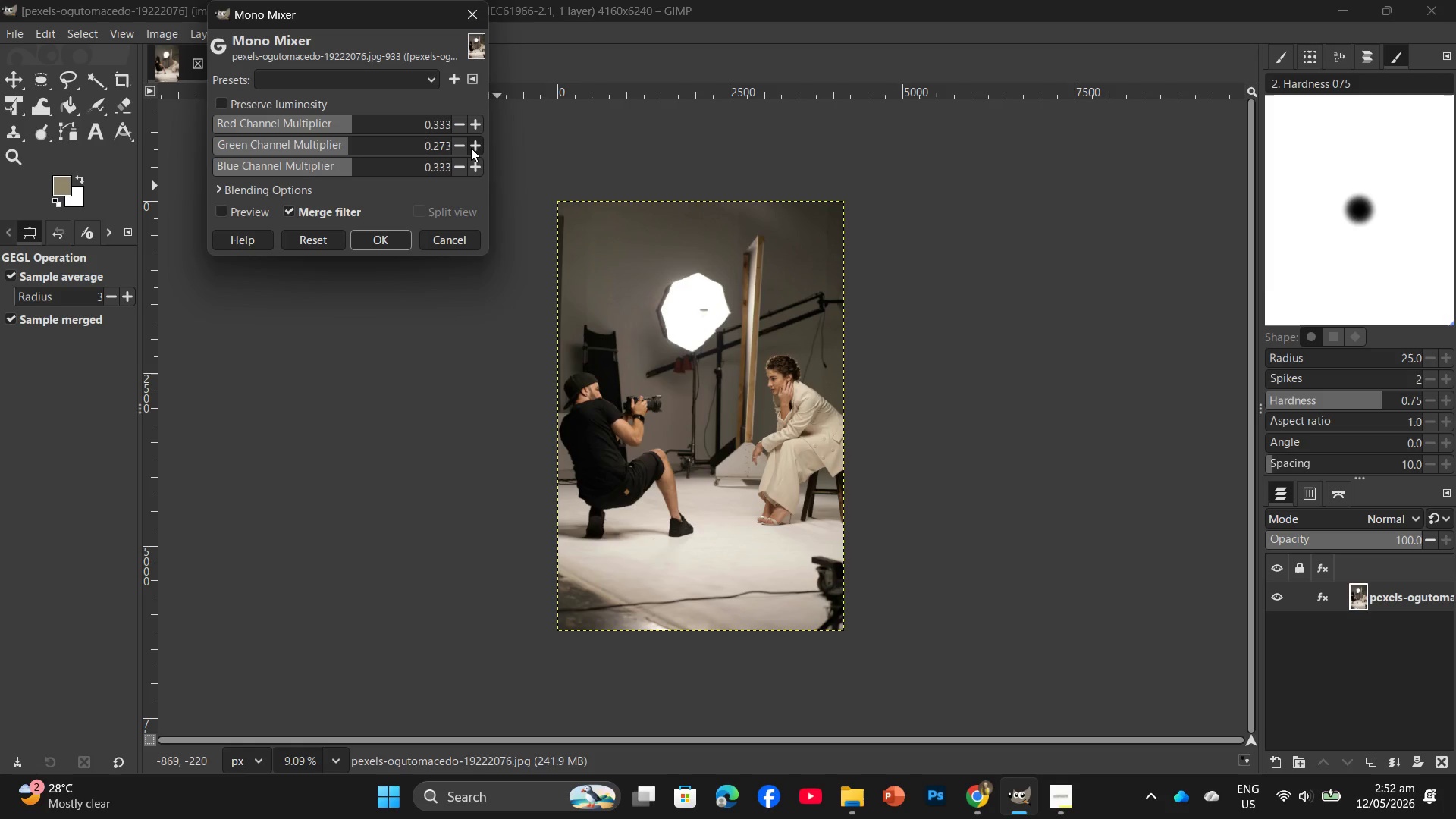 
triple_click([471, 148])
 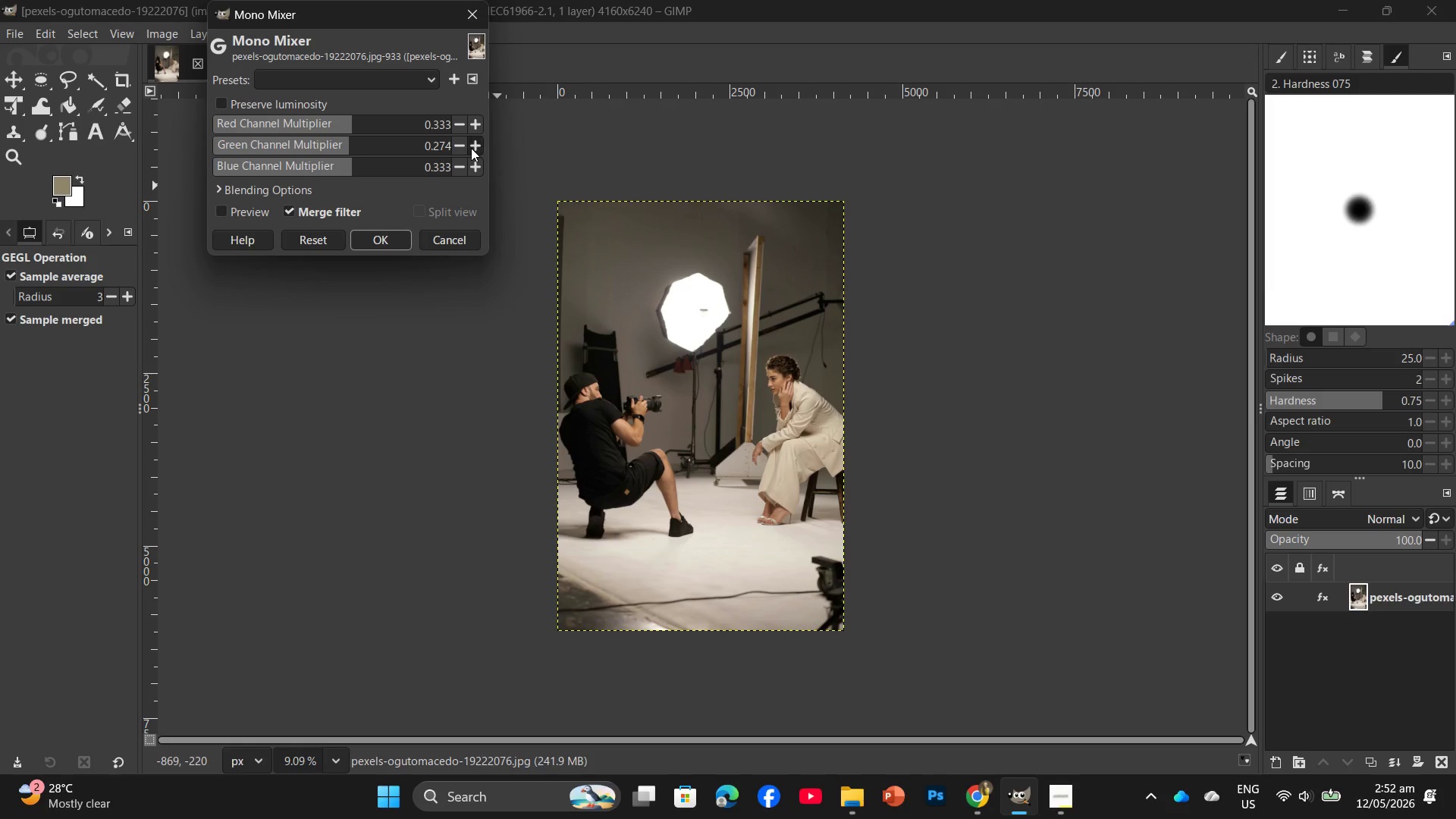 
triple_click([471, 148])
 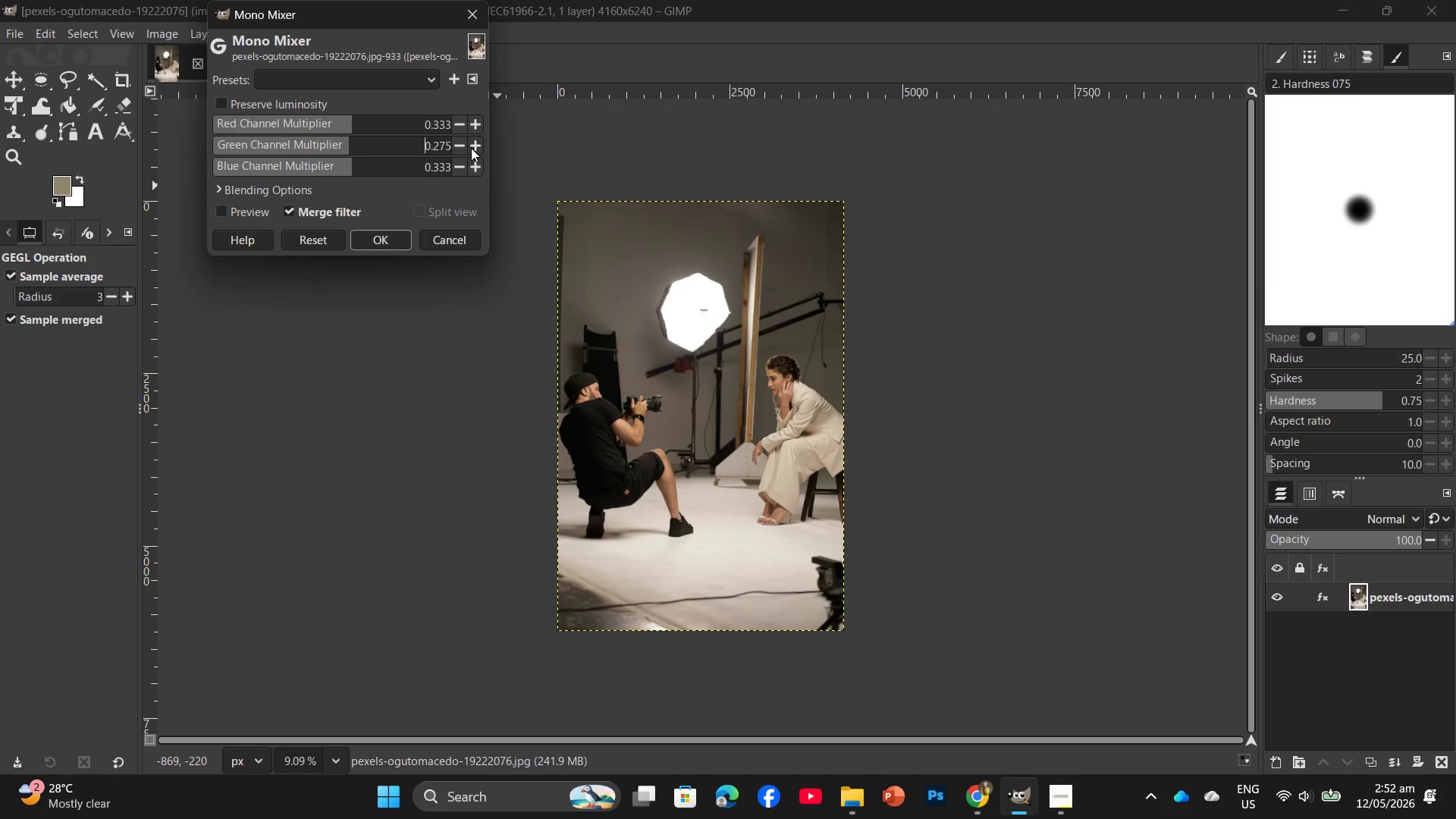 
triple_click([471, 148])
 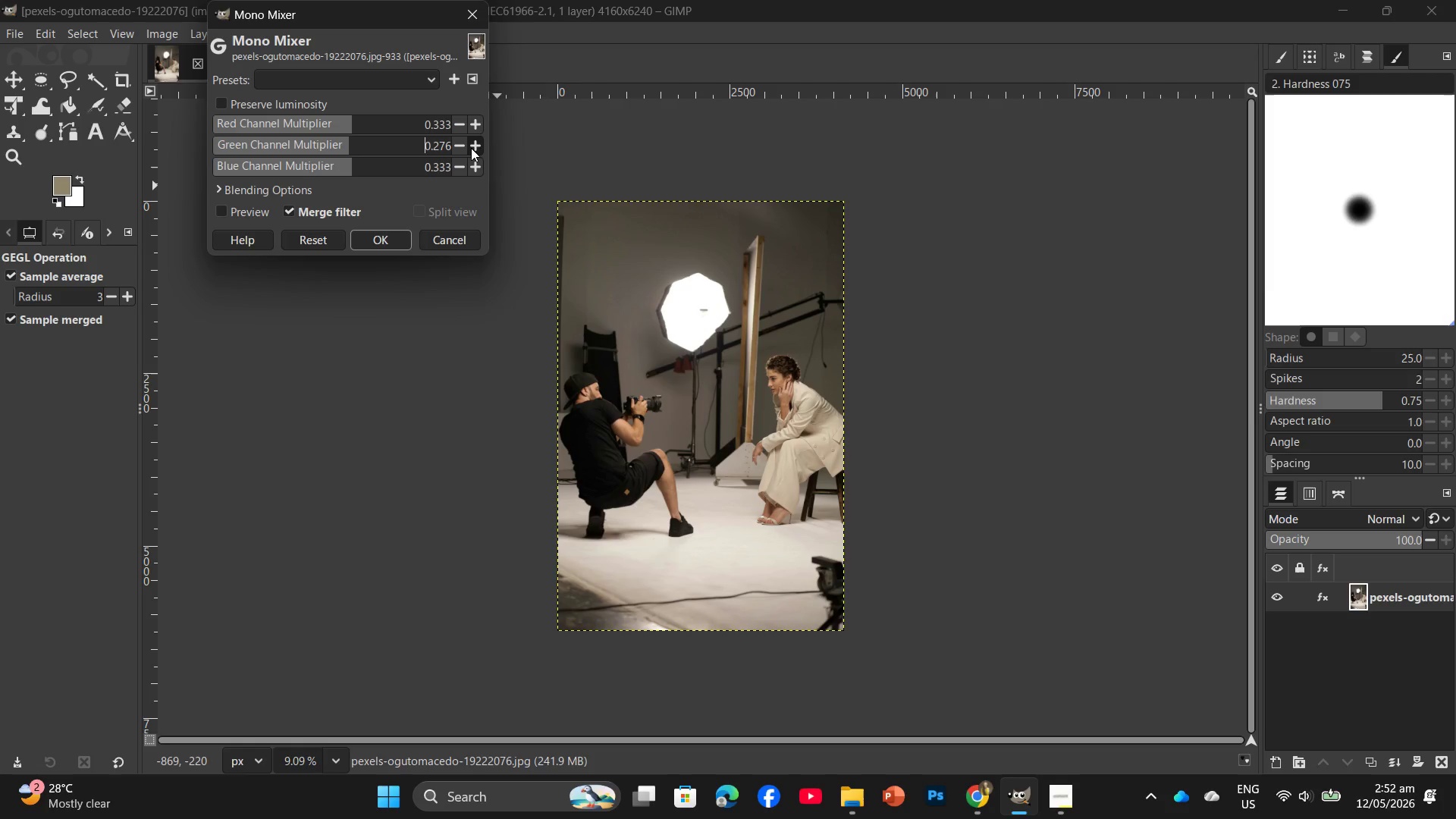 
double_click([471, 148])
 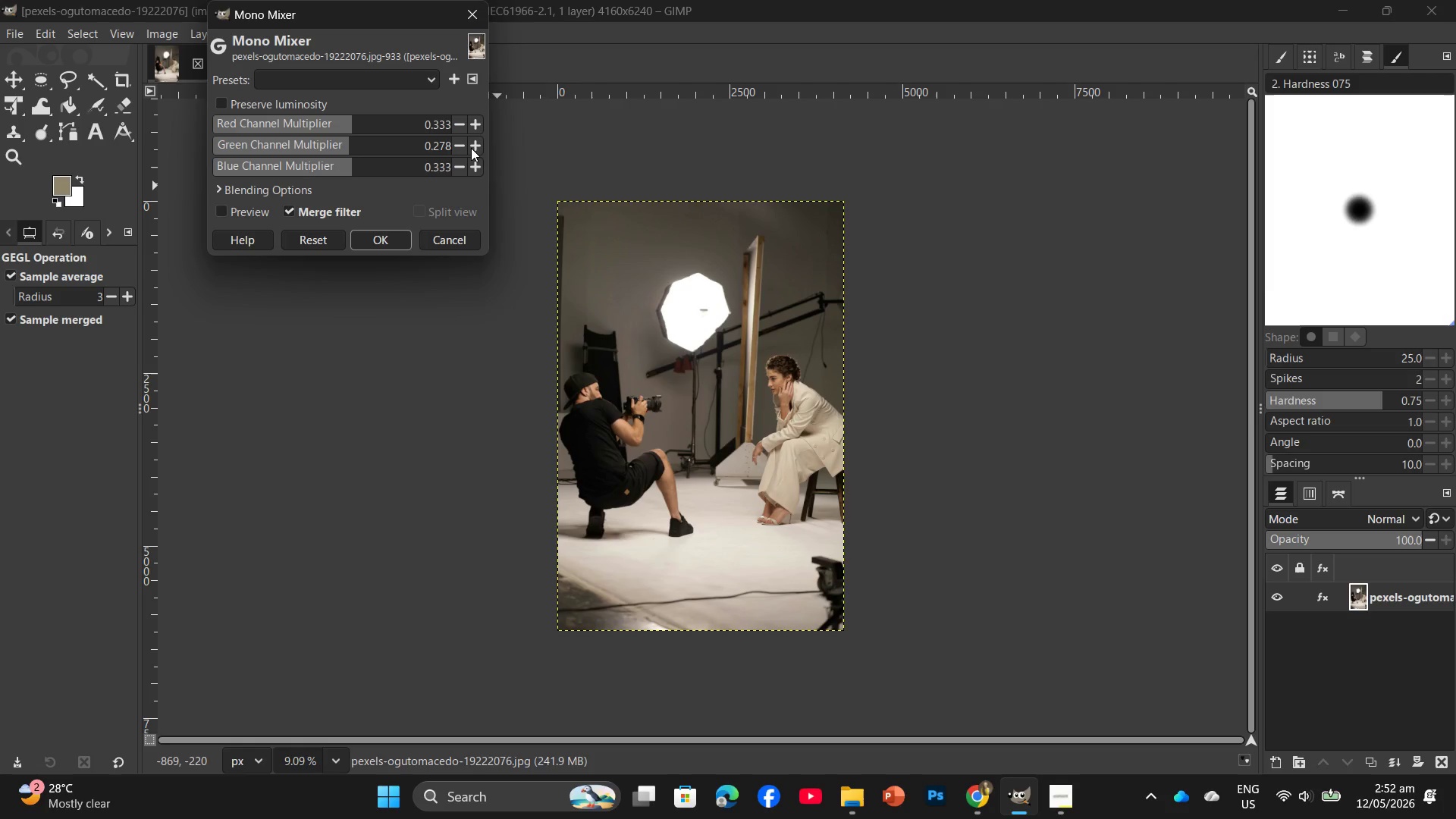 
triple_click([471, 148])
 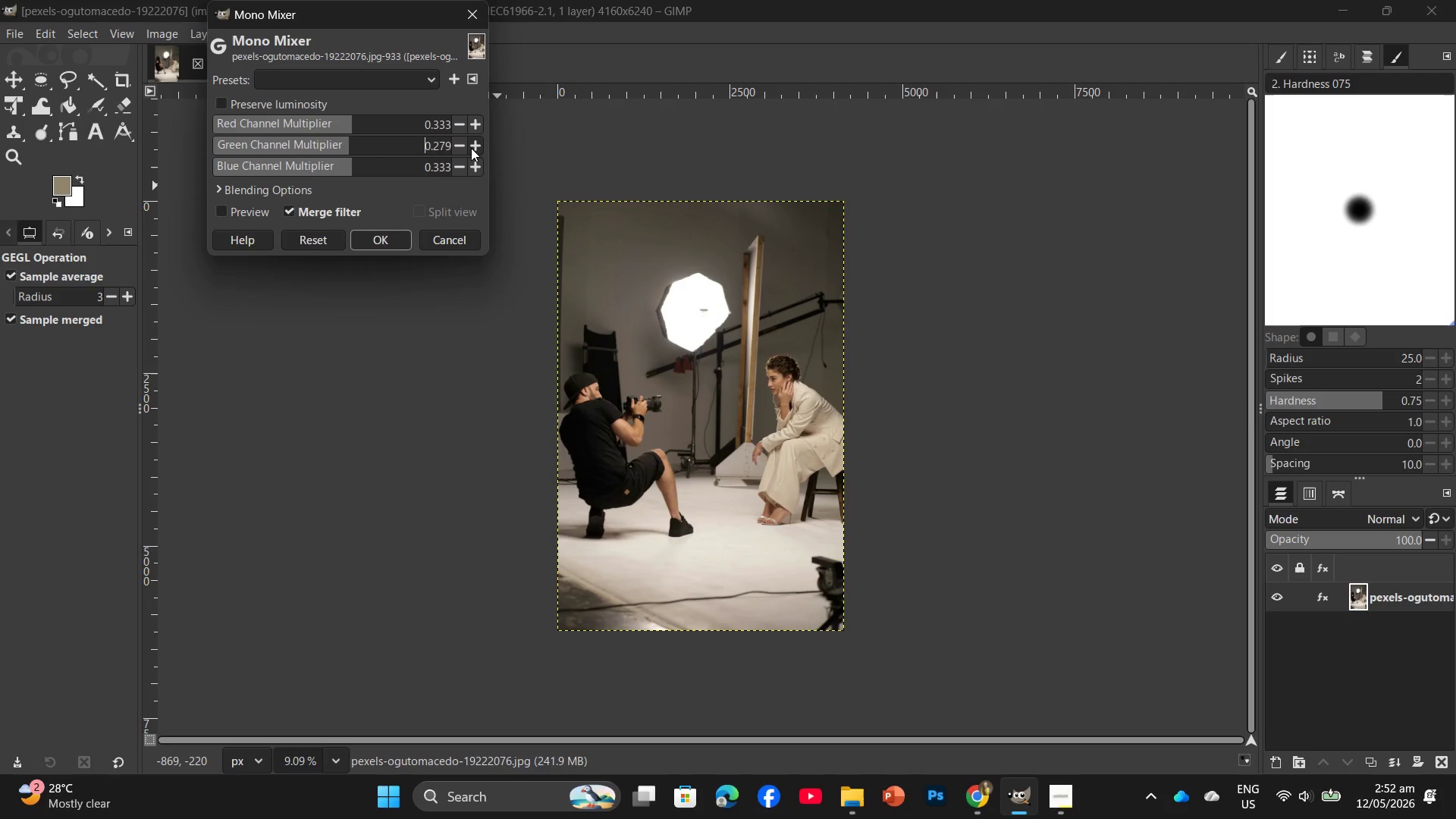 
triple_click([471, 148])
 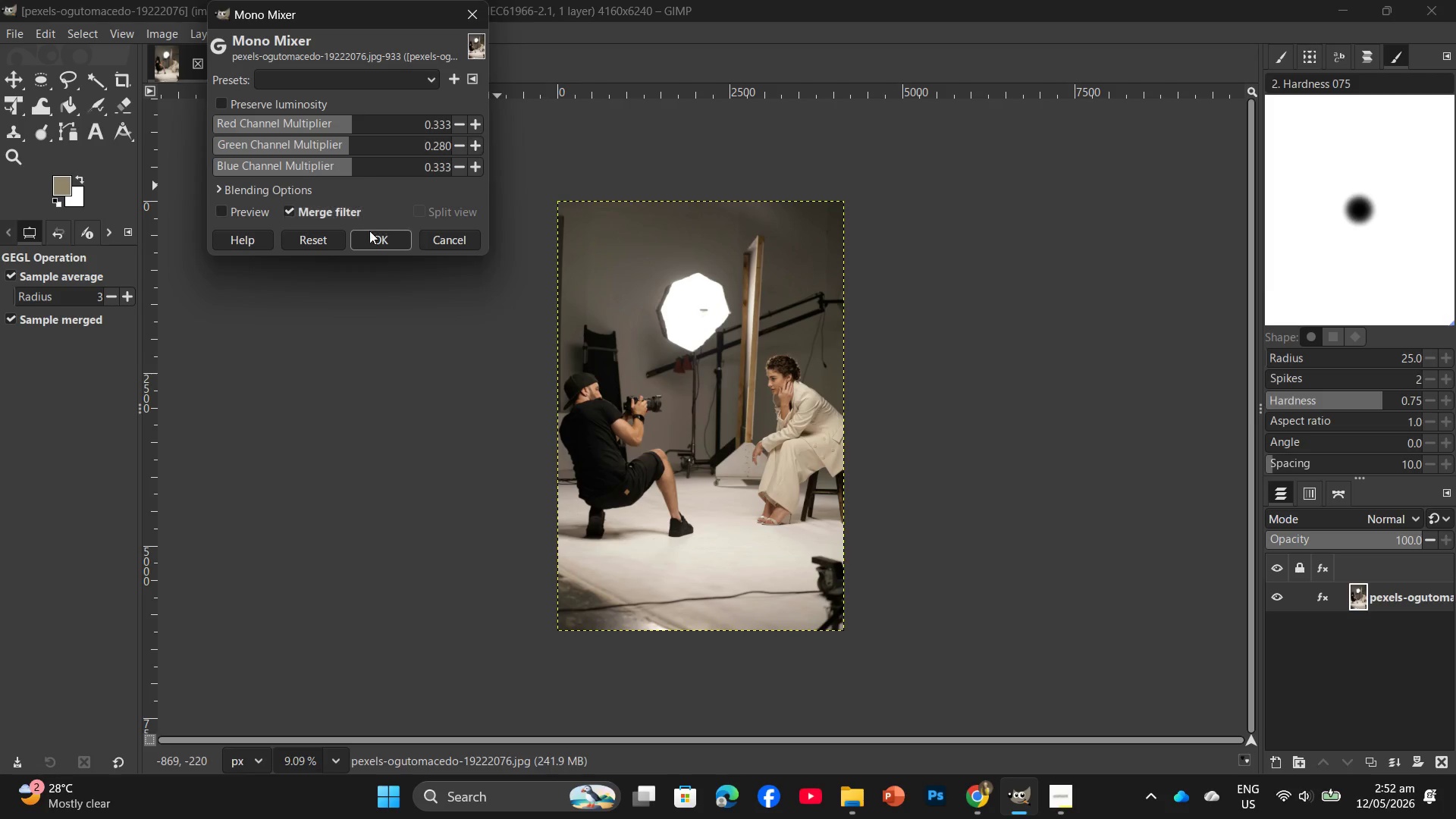 
left_click([368, 237])
 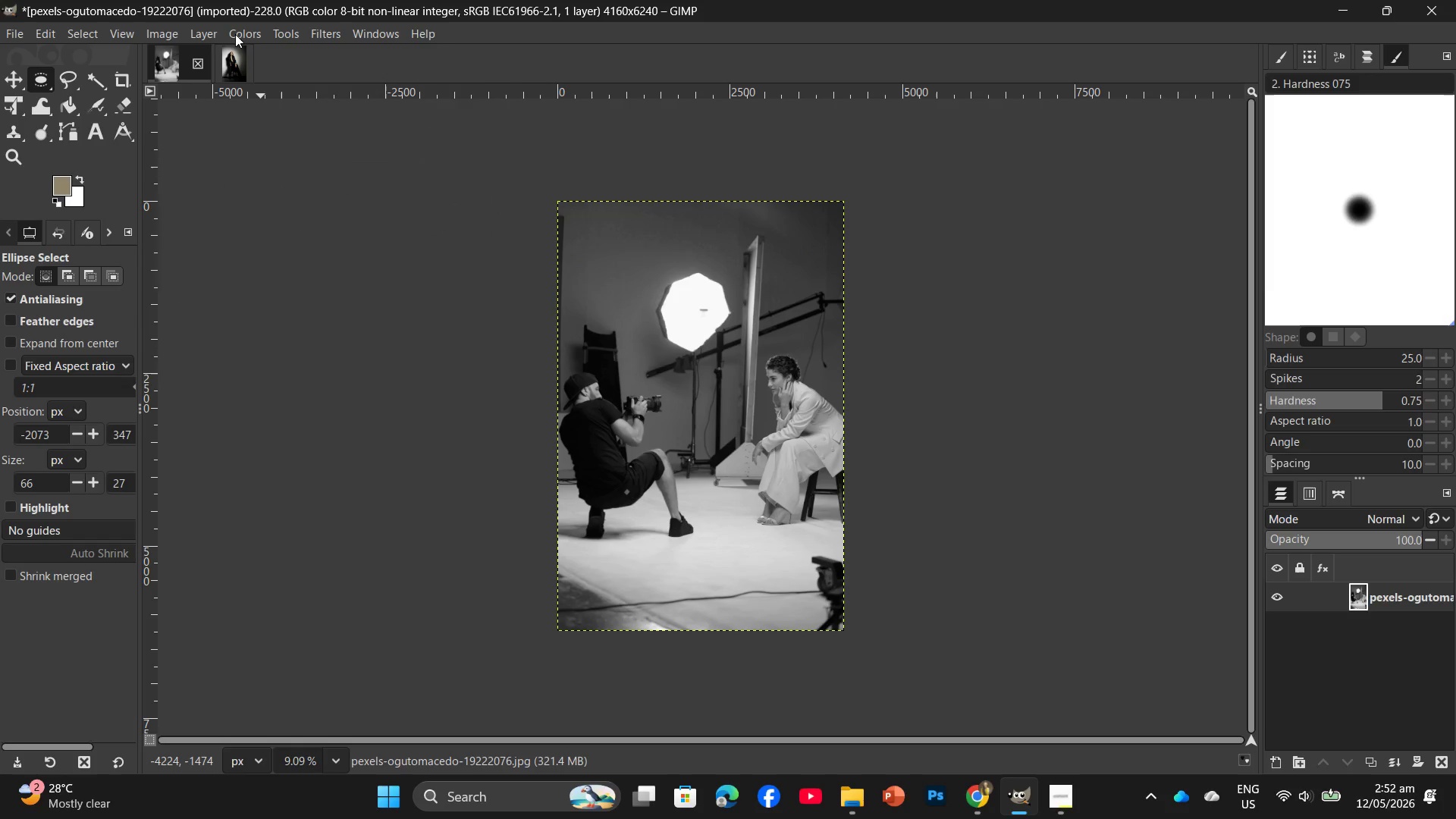 
left_click([232, 37])
 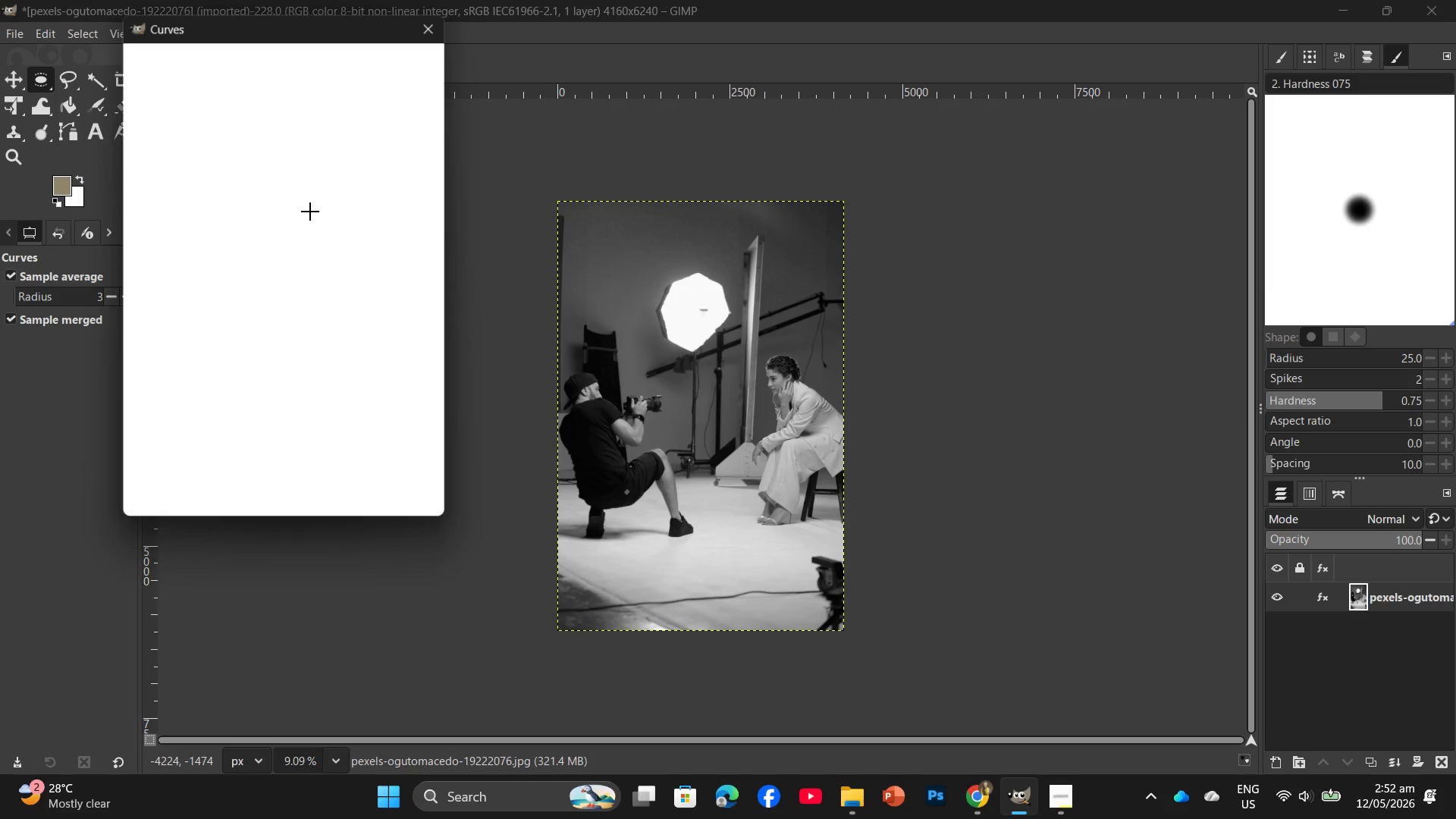 
left_click_drag(start_coordinate=[356, 209], to_coordinate=[361, 223])
 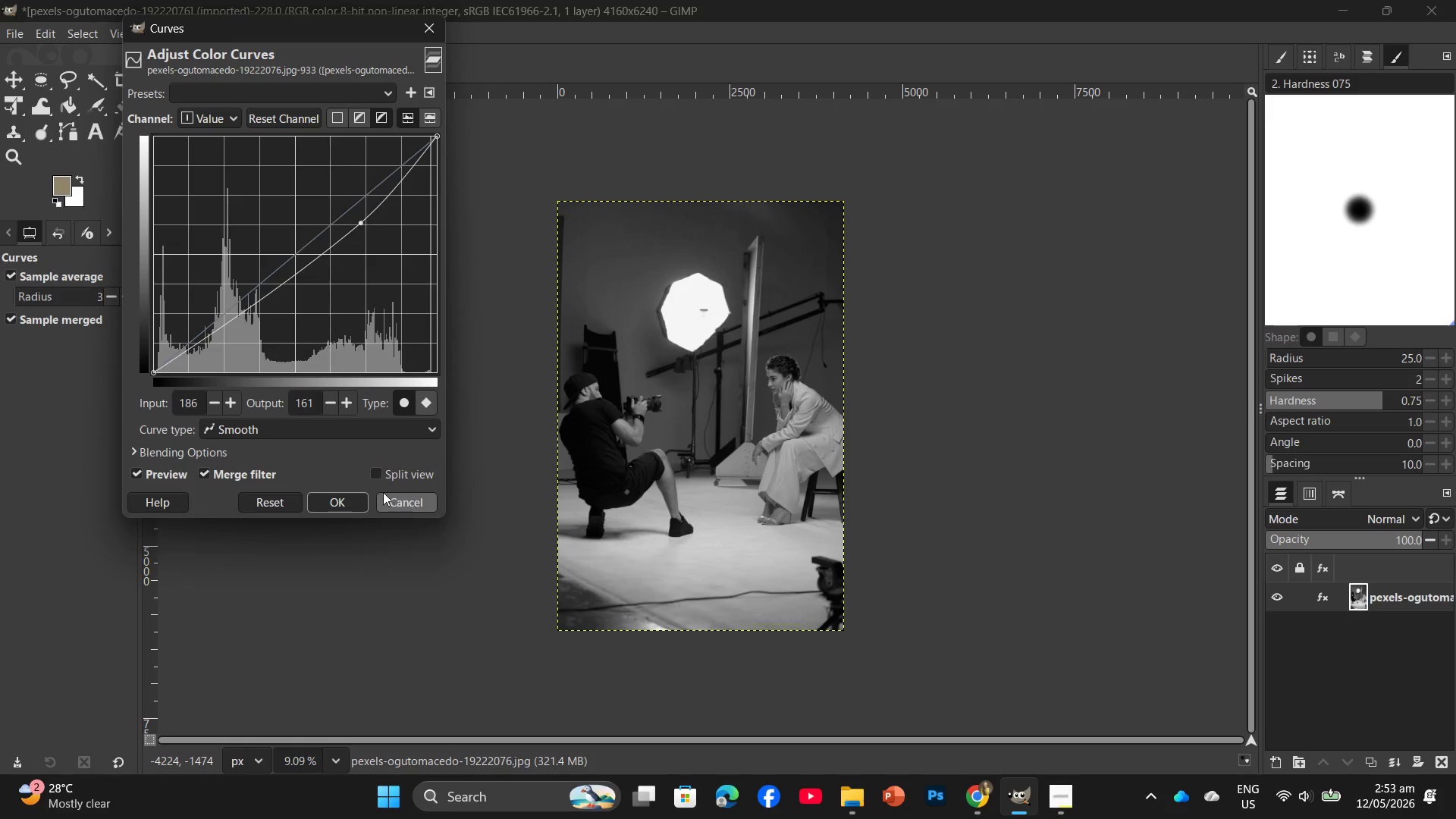 
left_click([366, 492])
 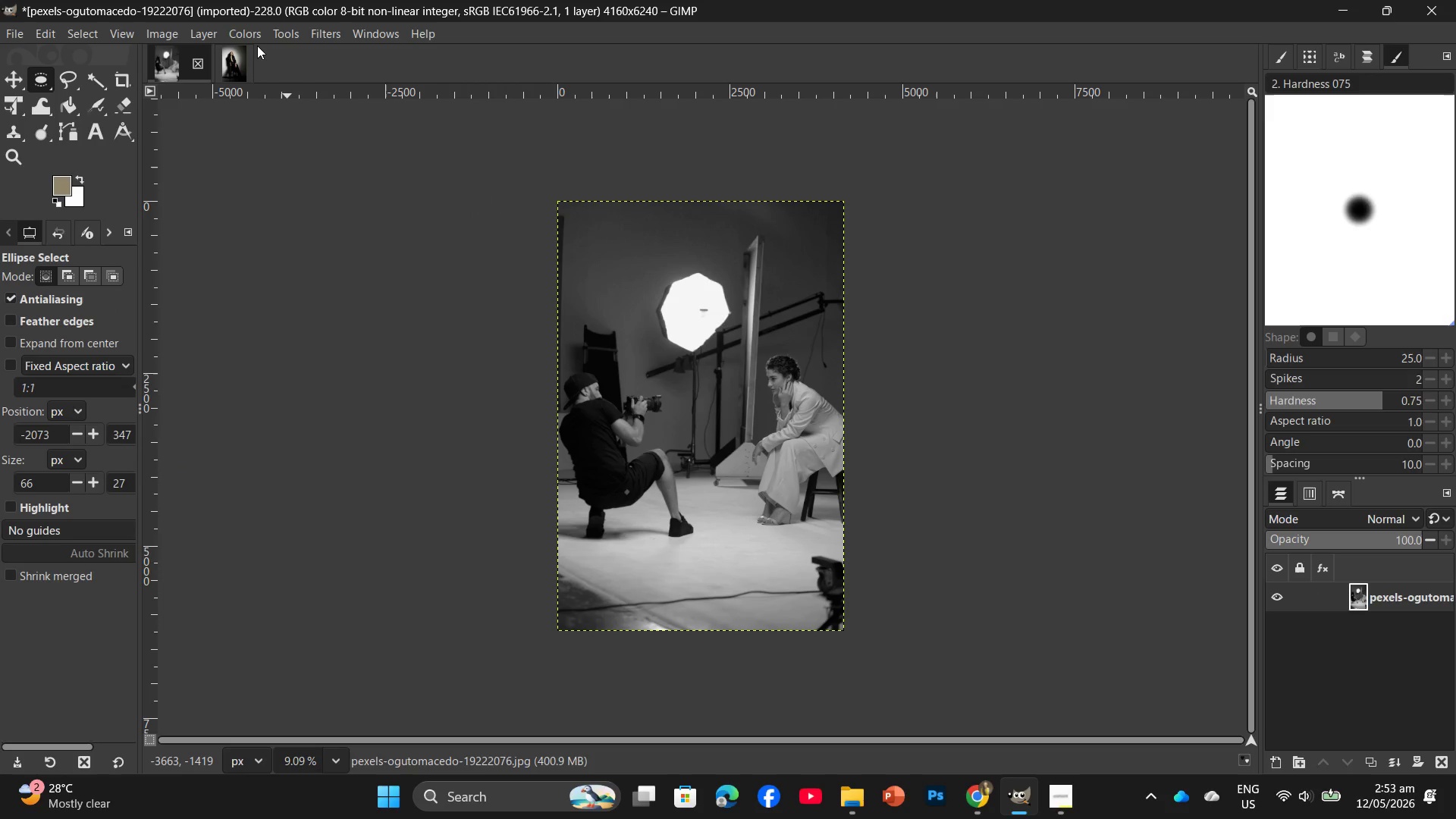 
left_click([256, 42])
 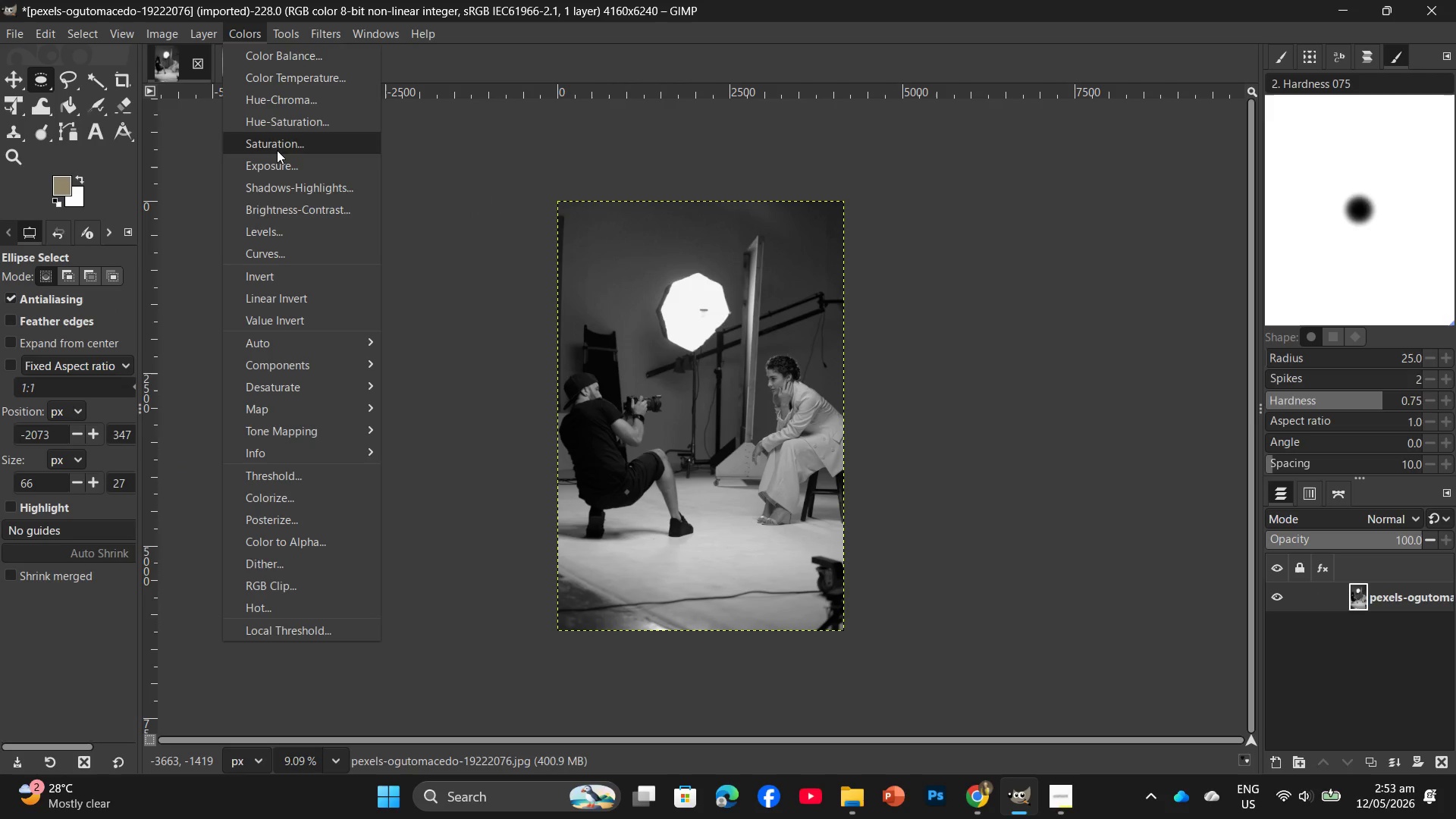 
mouse_move([290, 231])
 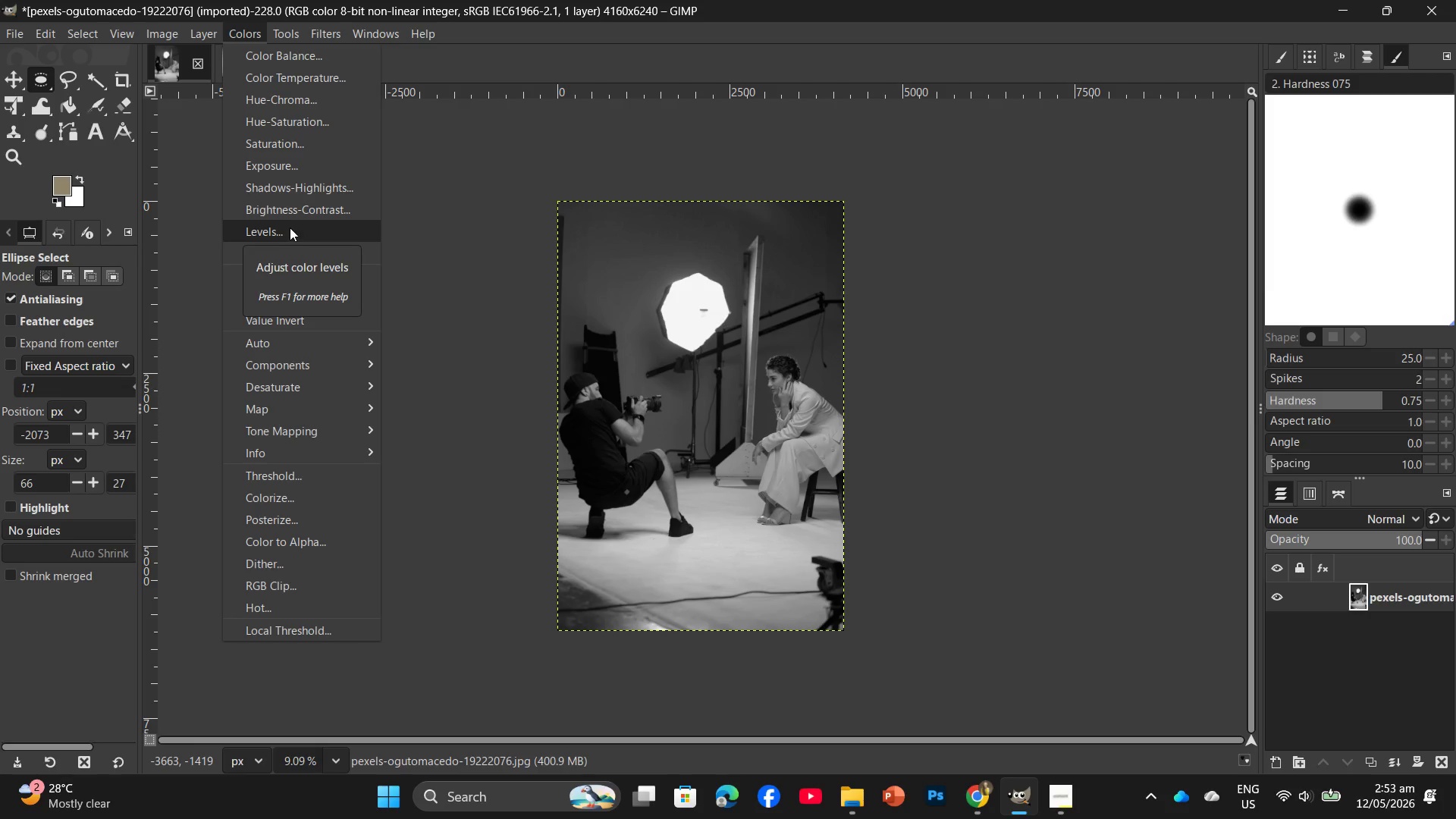 
left_click([290, 228])
 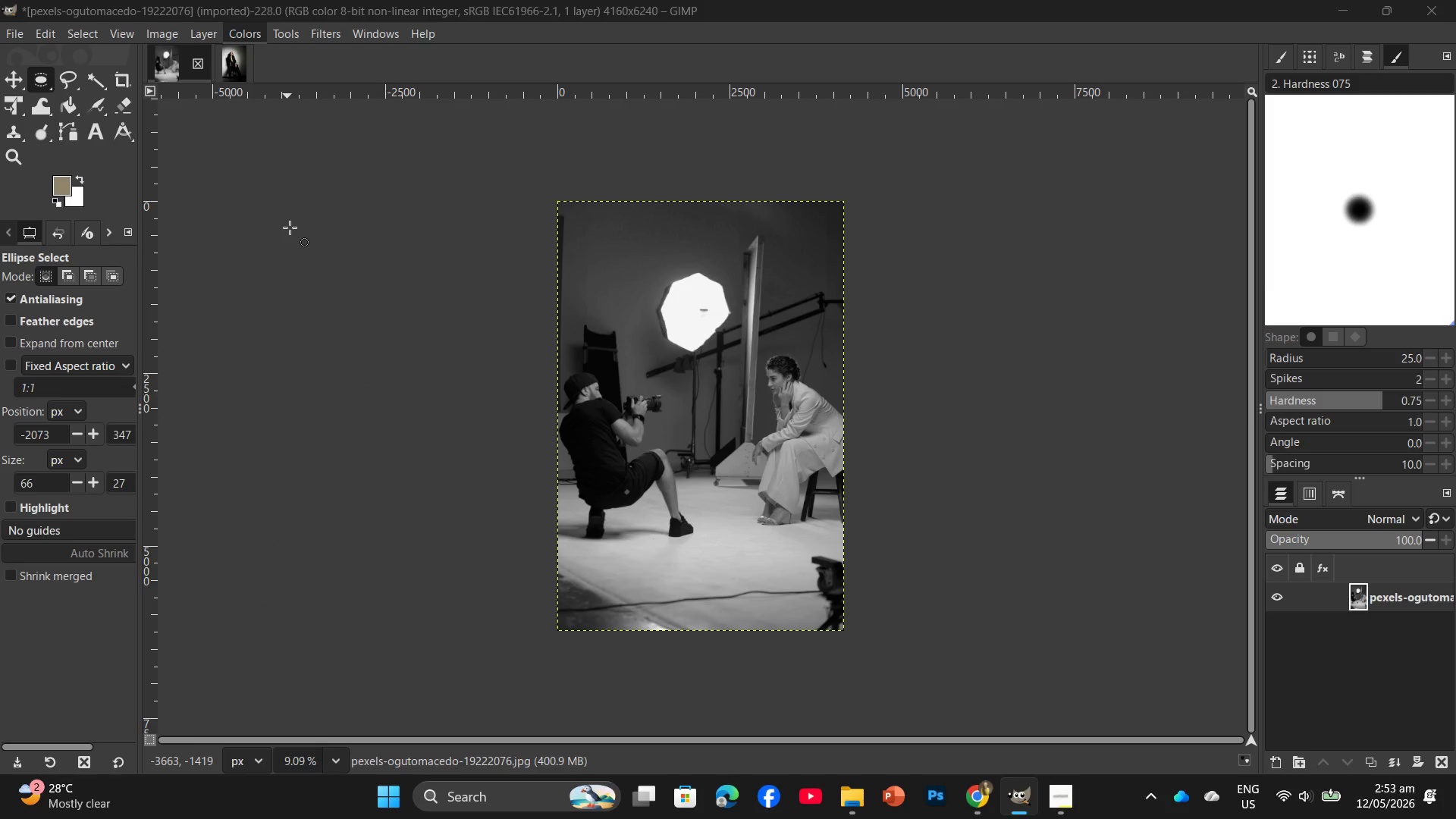 
left_click([71, 332])
 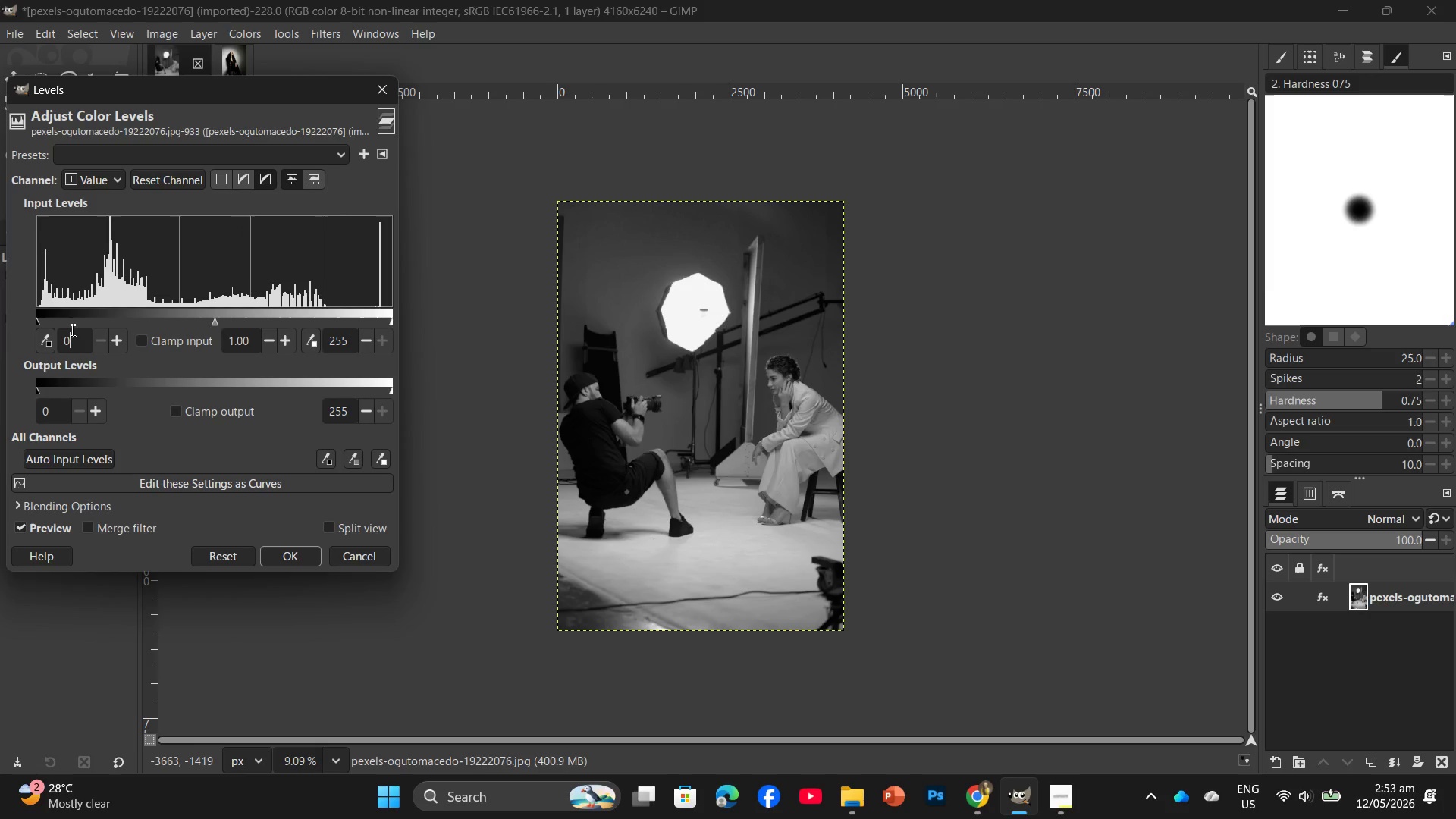 
key(Backspace)
 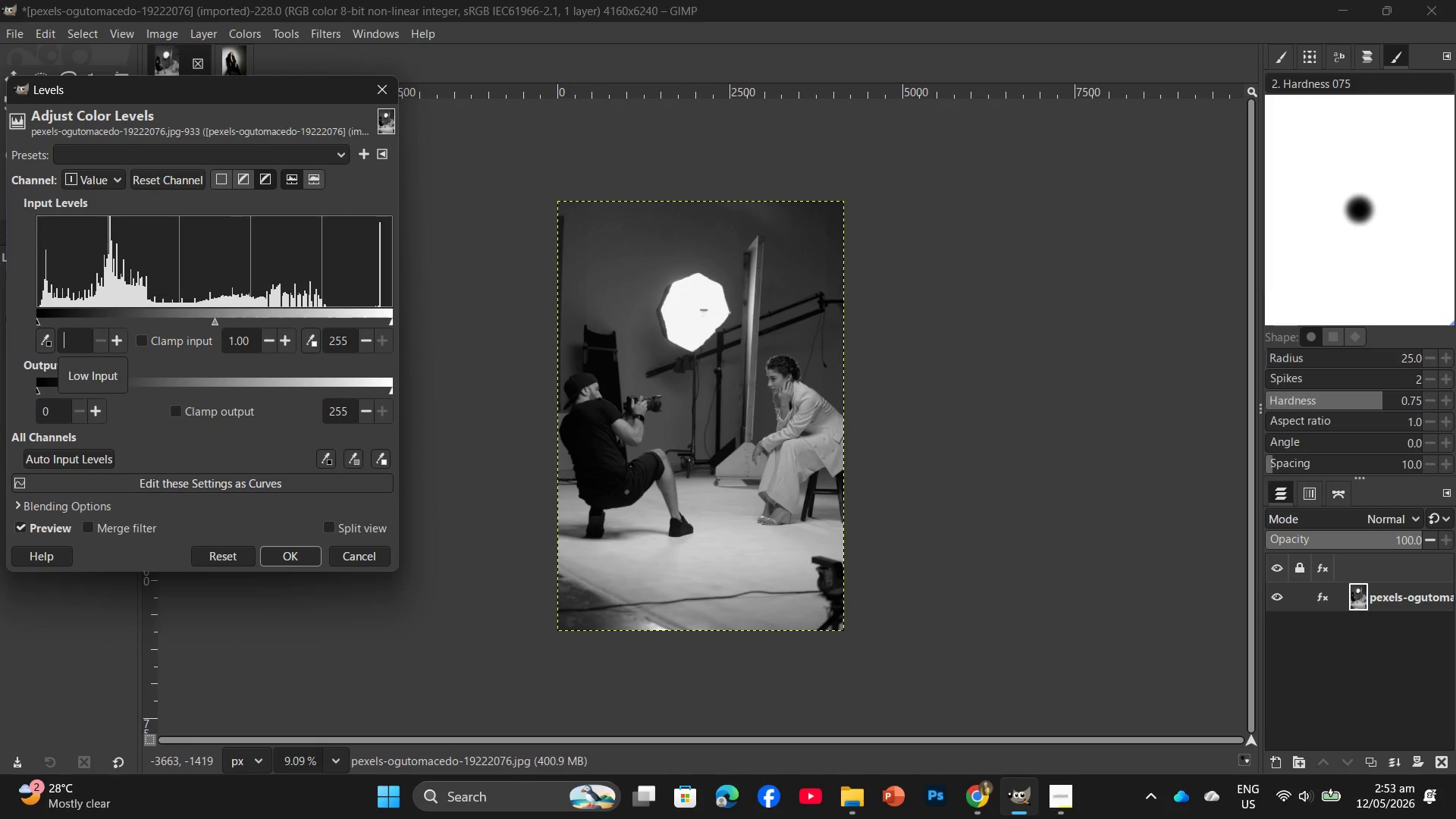 
key(Numpad1)
 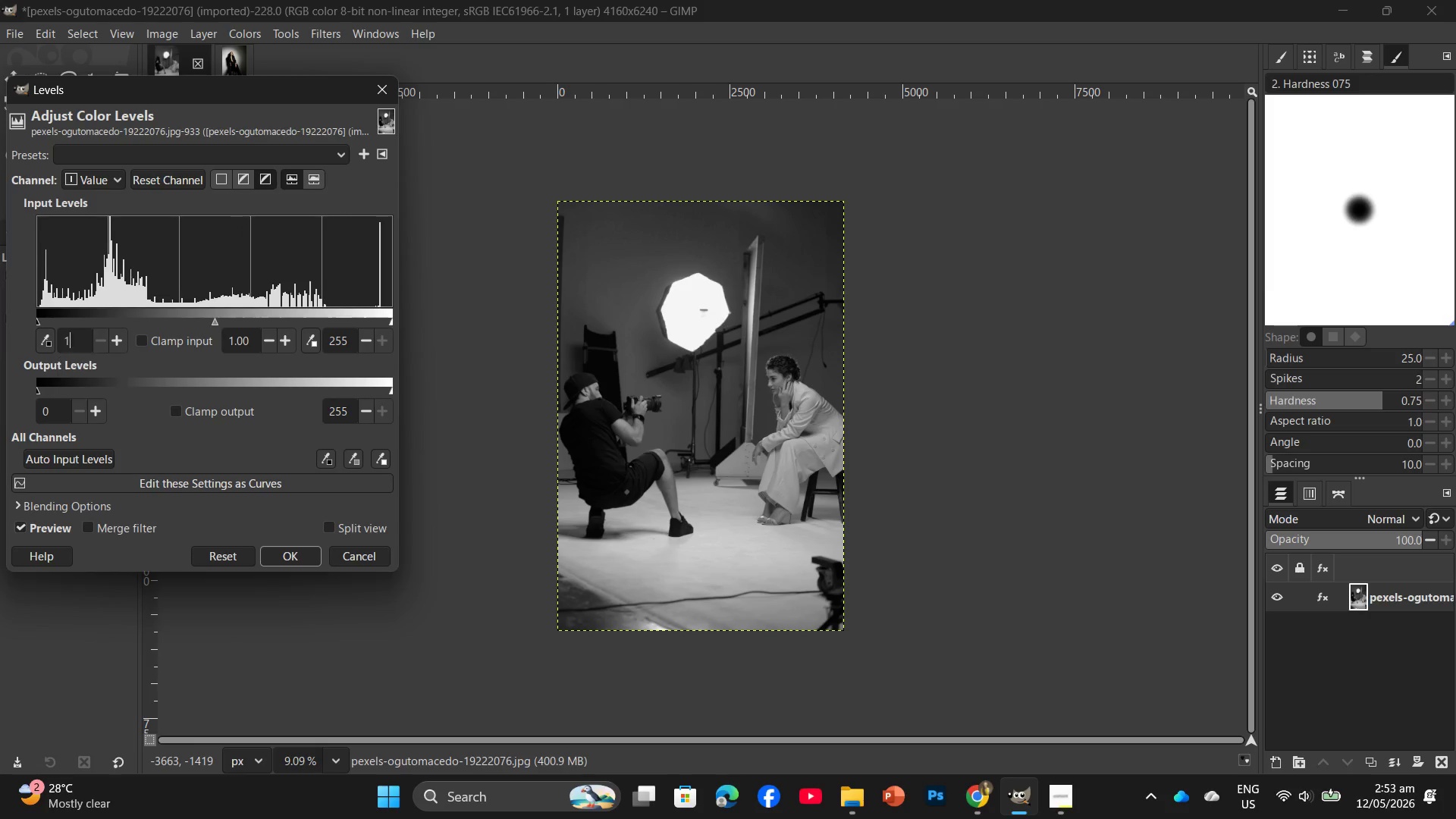 
key(Numpad5)
 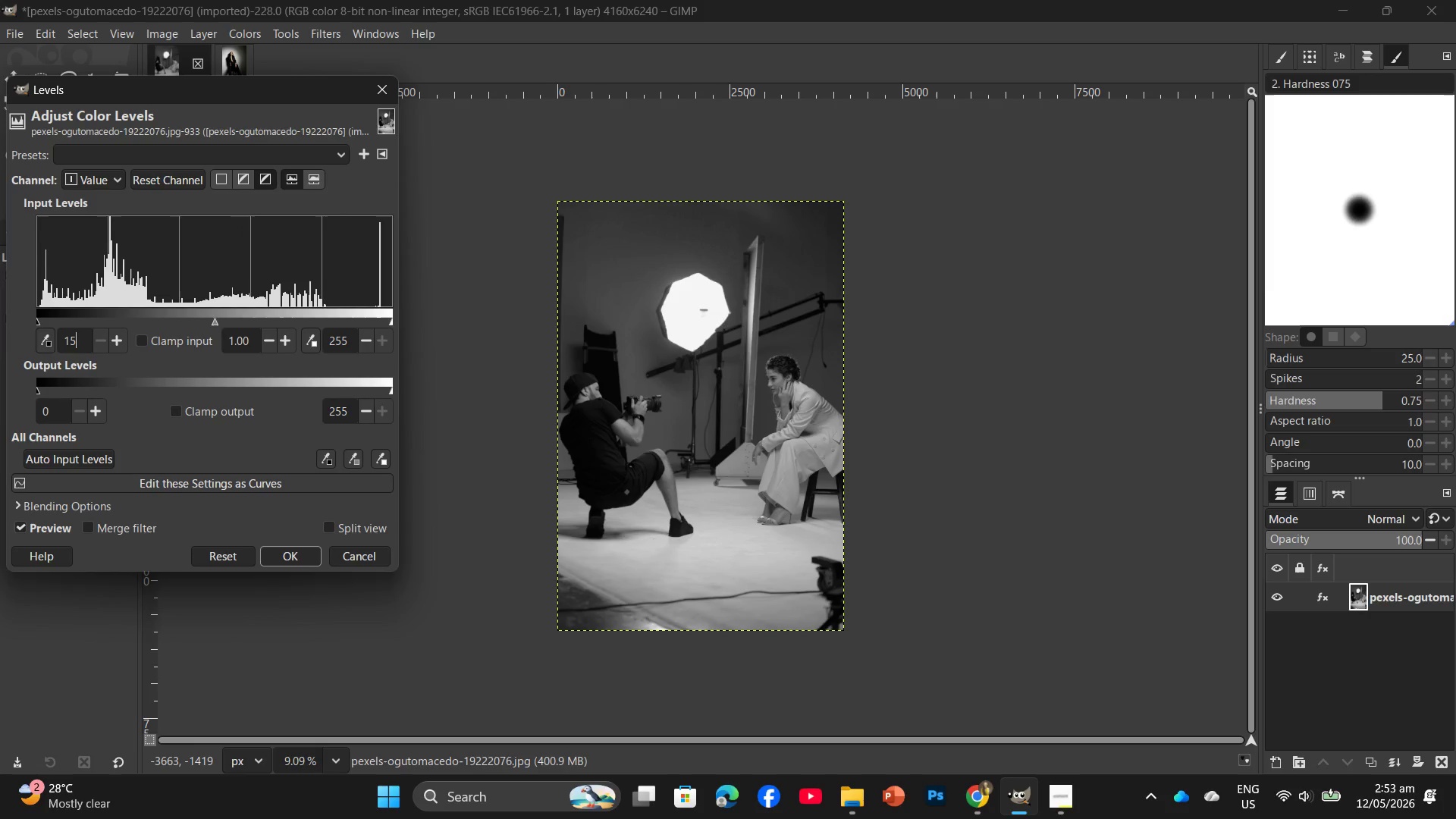 
key(Enter)
 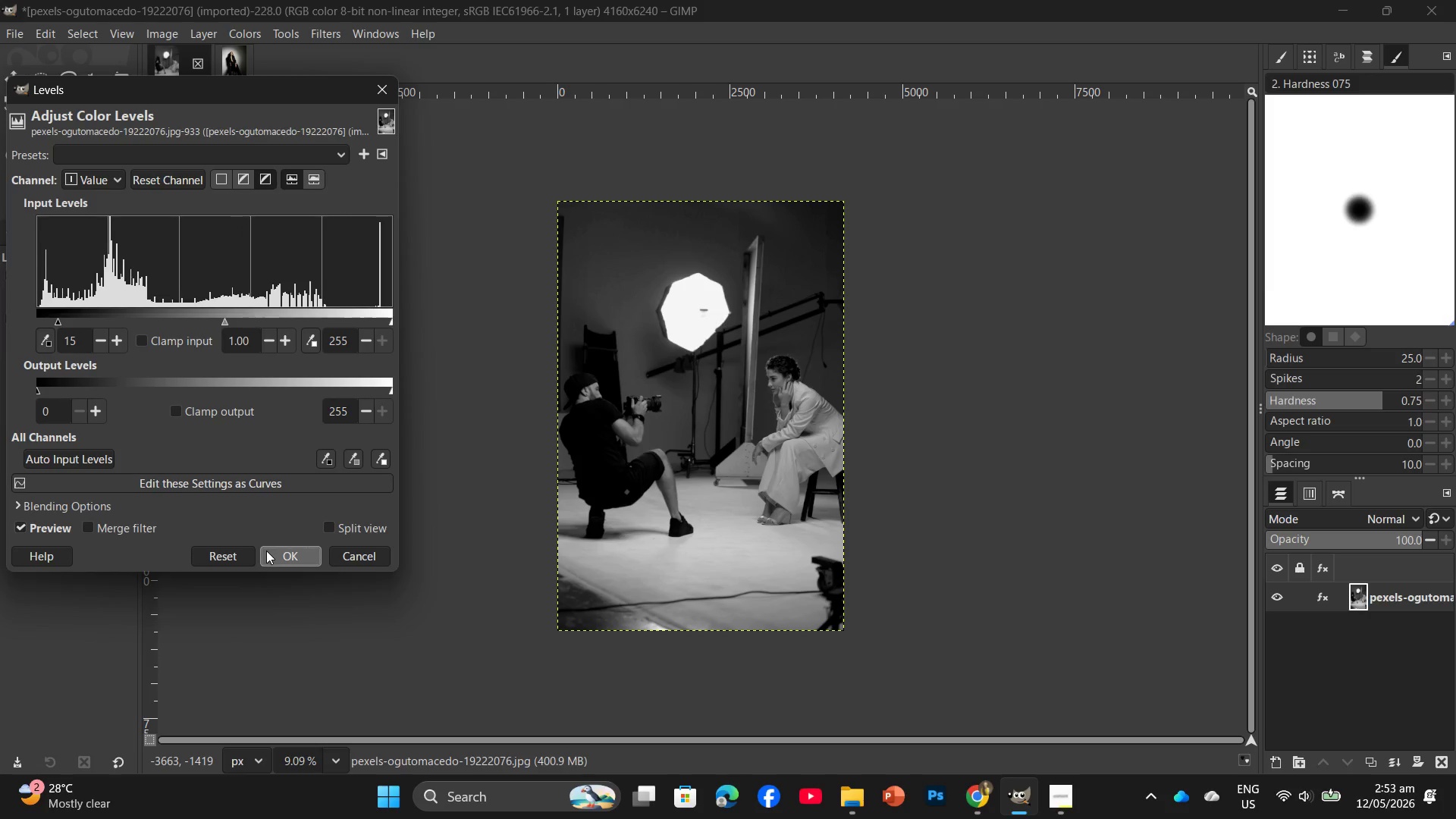 
left_click([162, 30])
 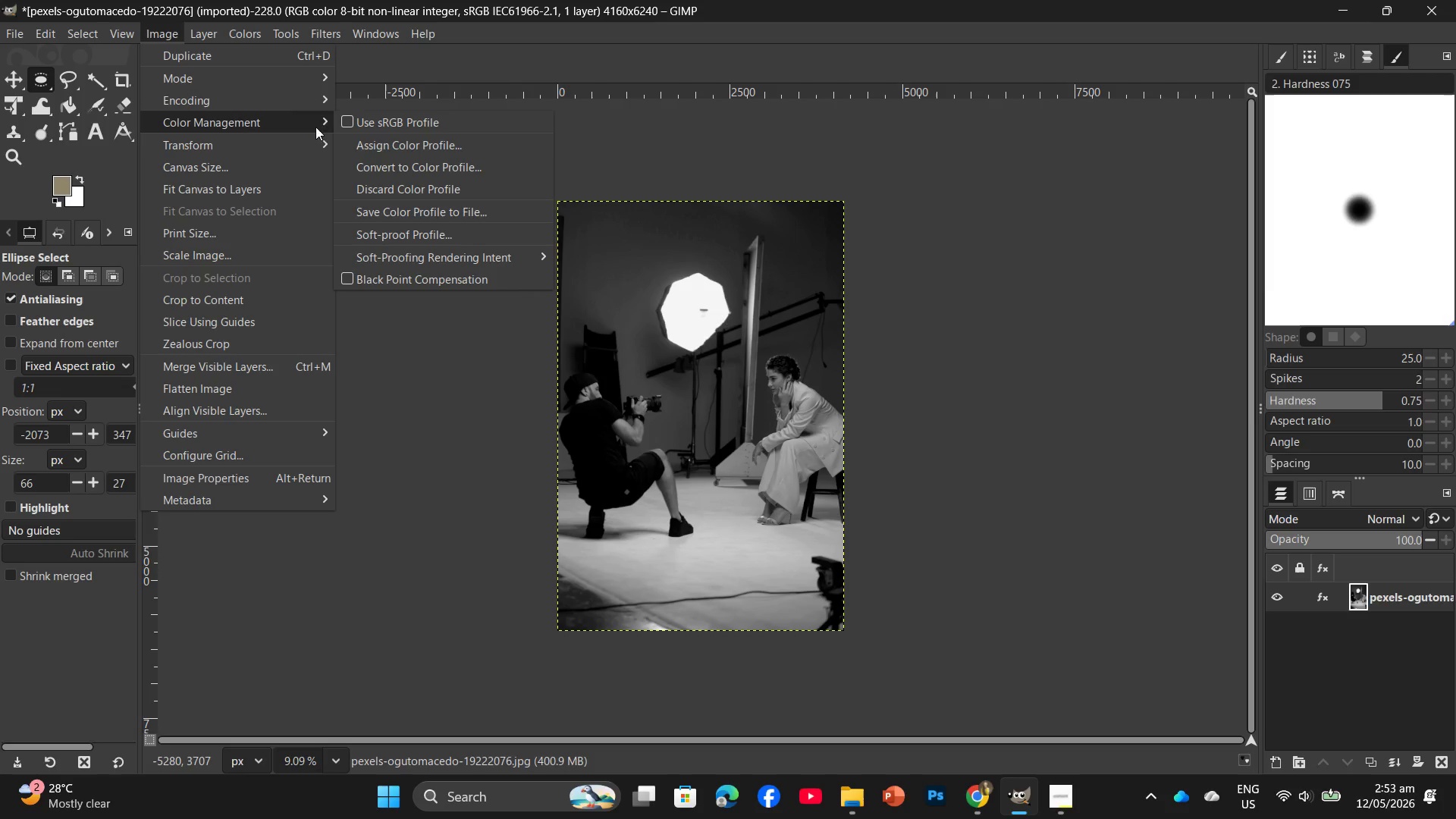 
left_click([381, 121])
 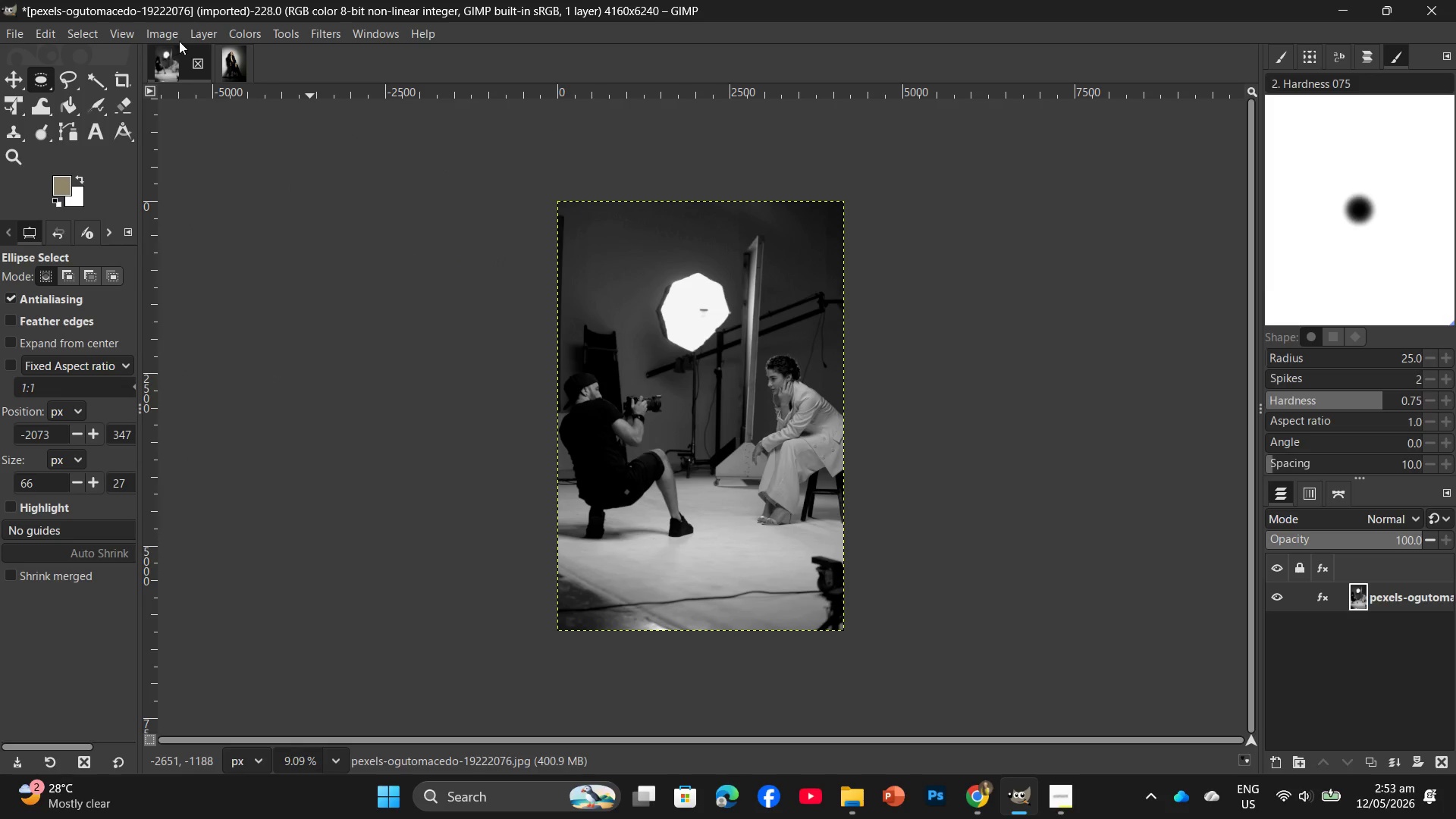 
left_click([177, 42])
 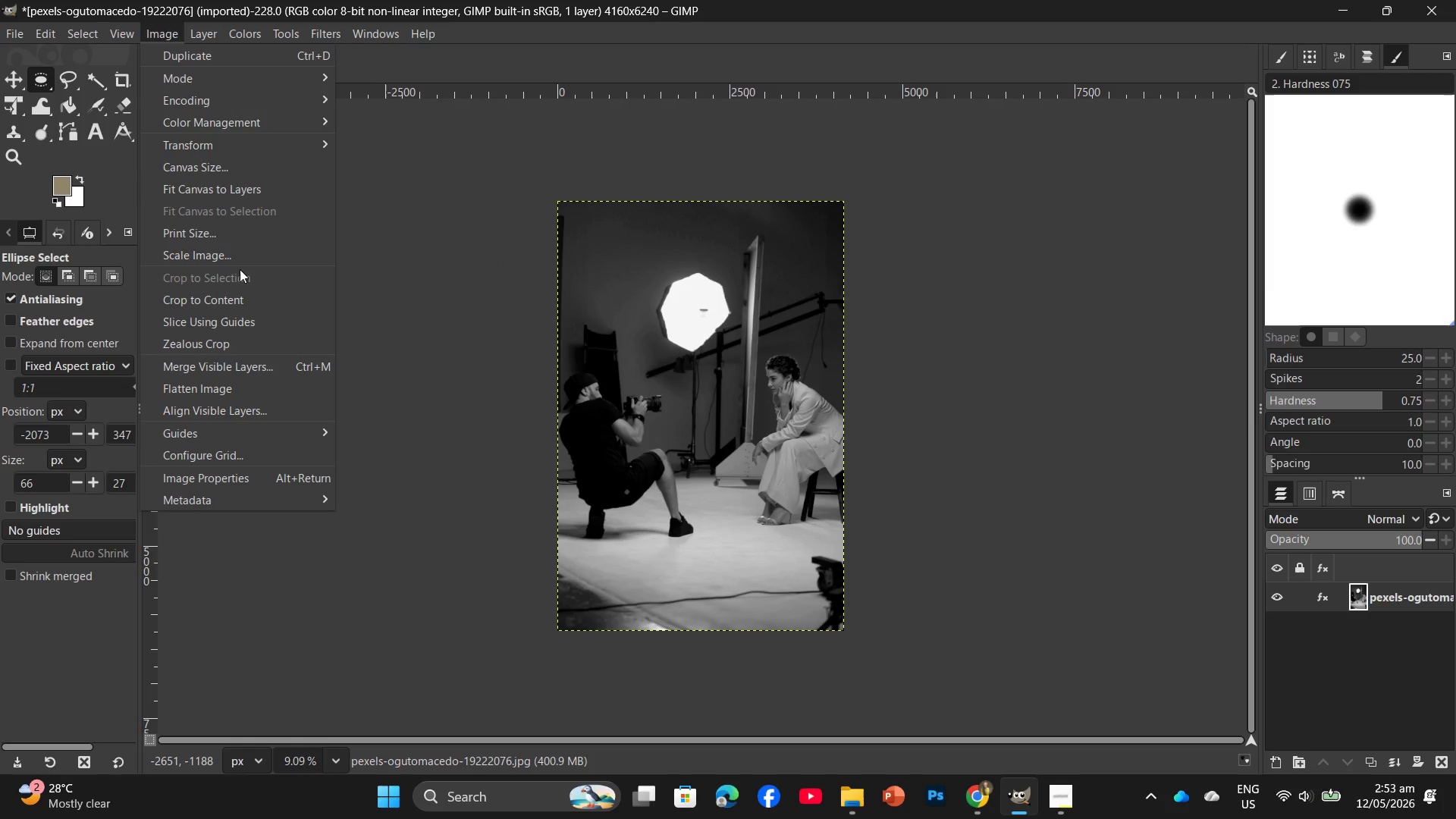 
left_click([240, 259])
 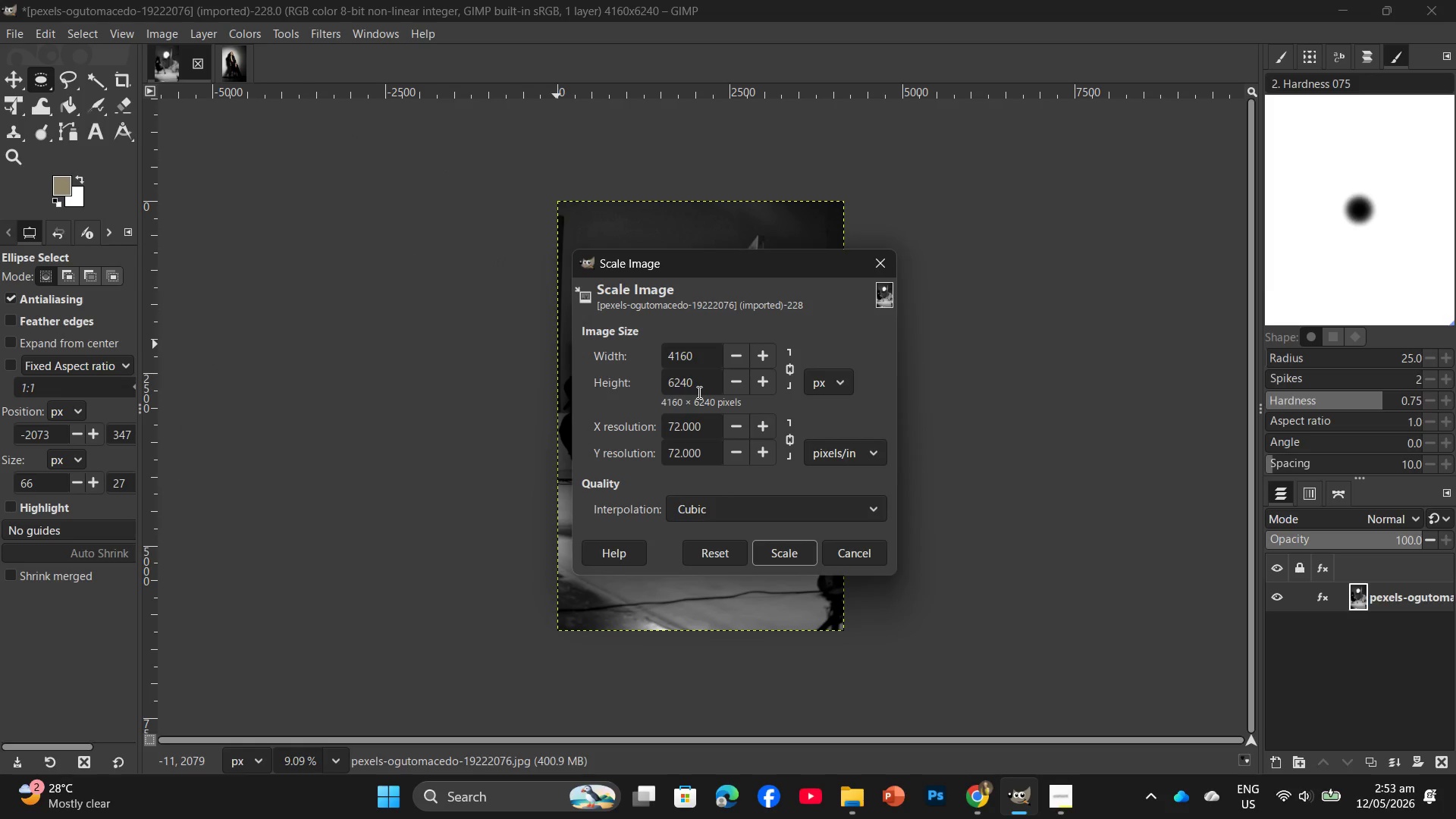 
left_click_drag(start_coordinate=[689, 387], to_coordinate=[636, 385])
 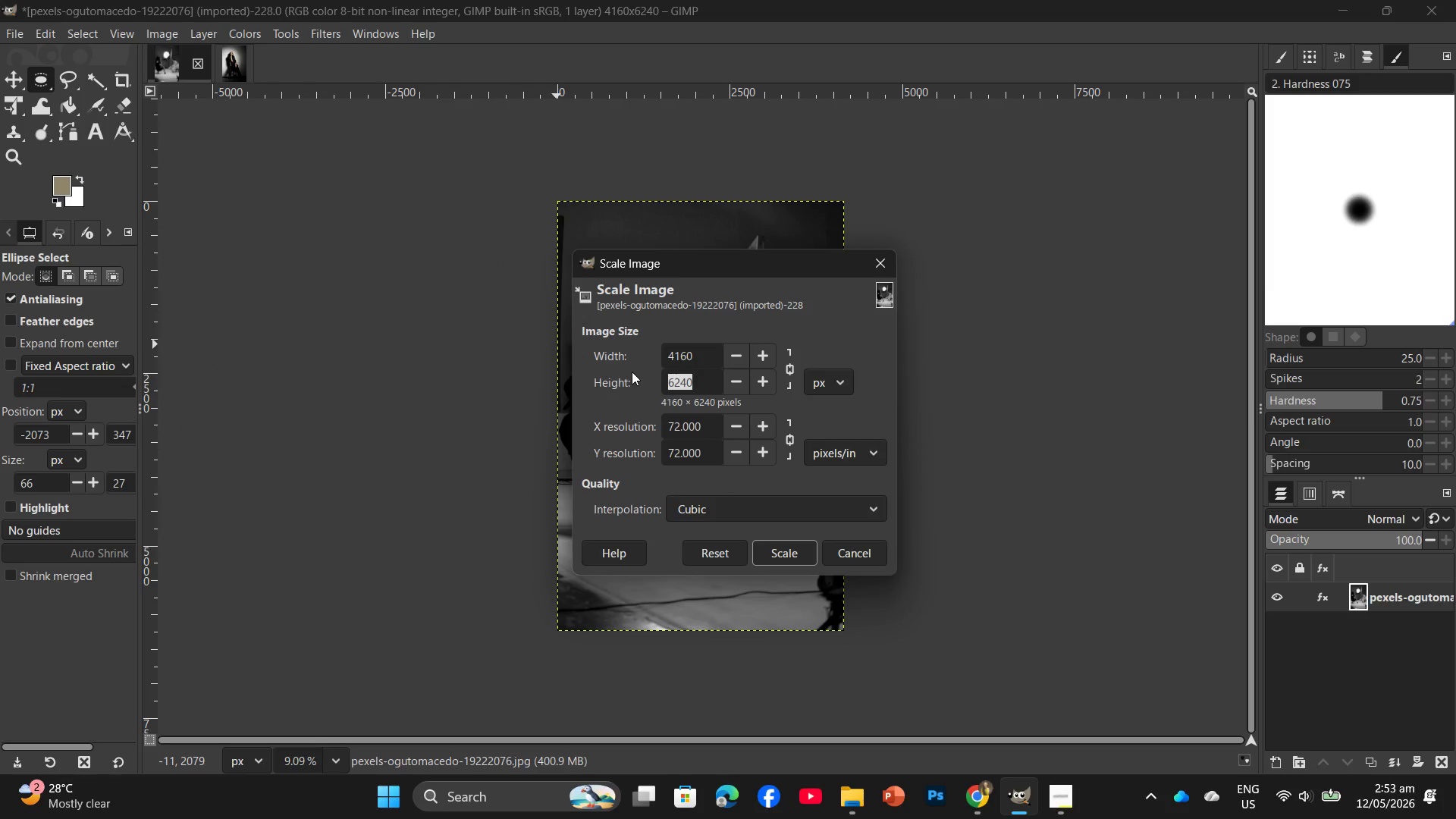 
key(Numpad5)
 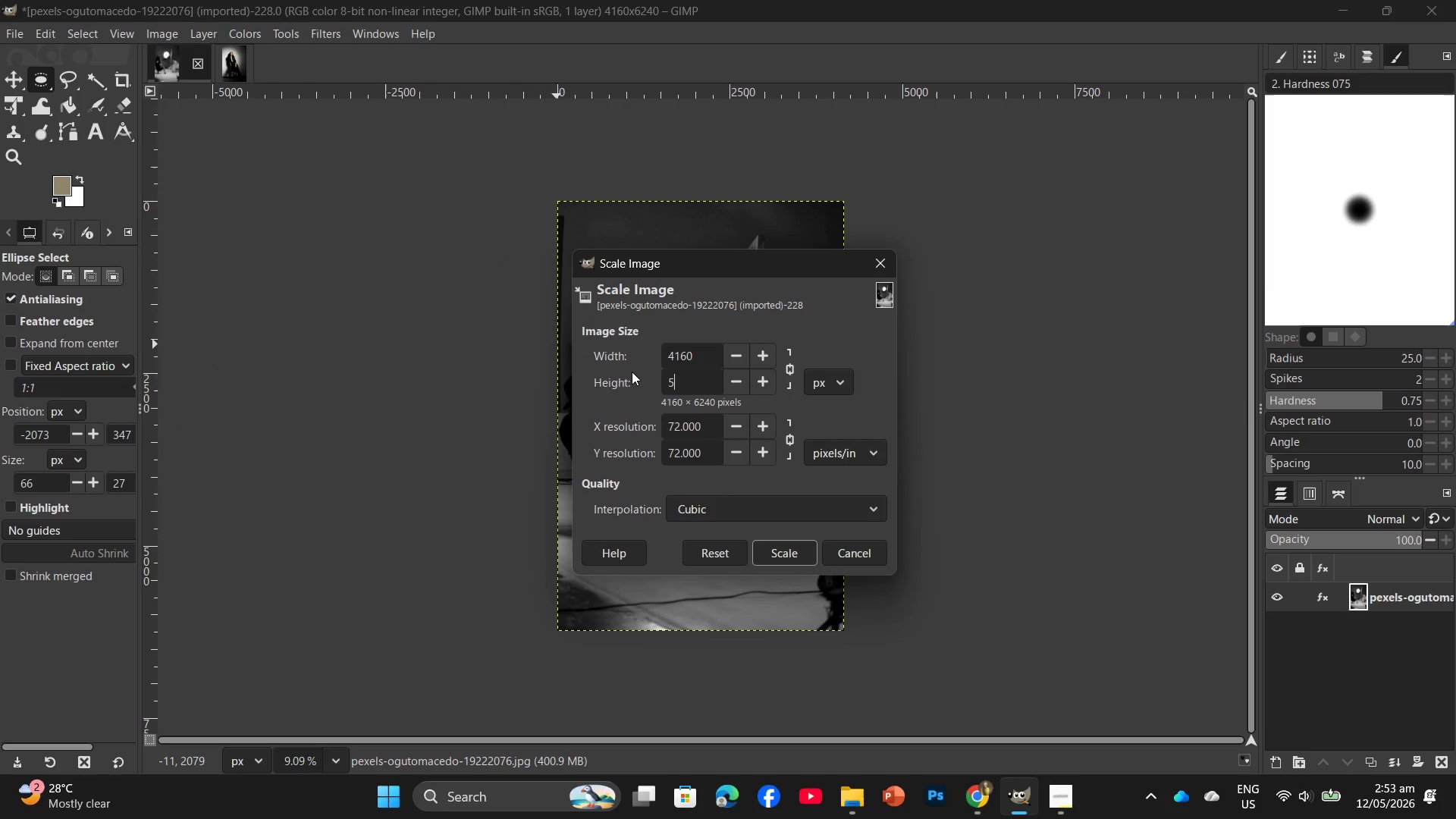 
key(Numpad0)
 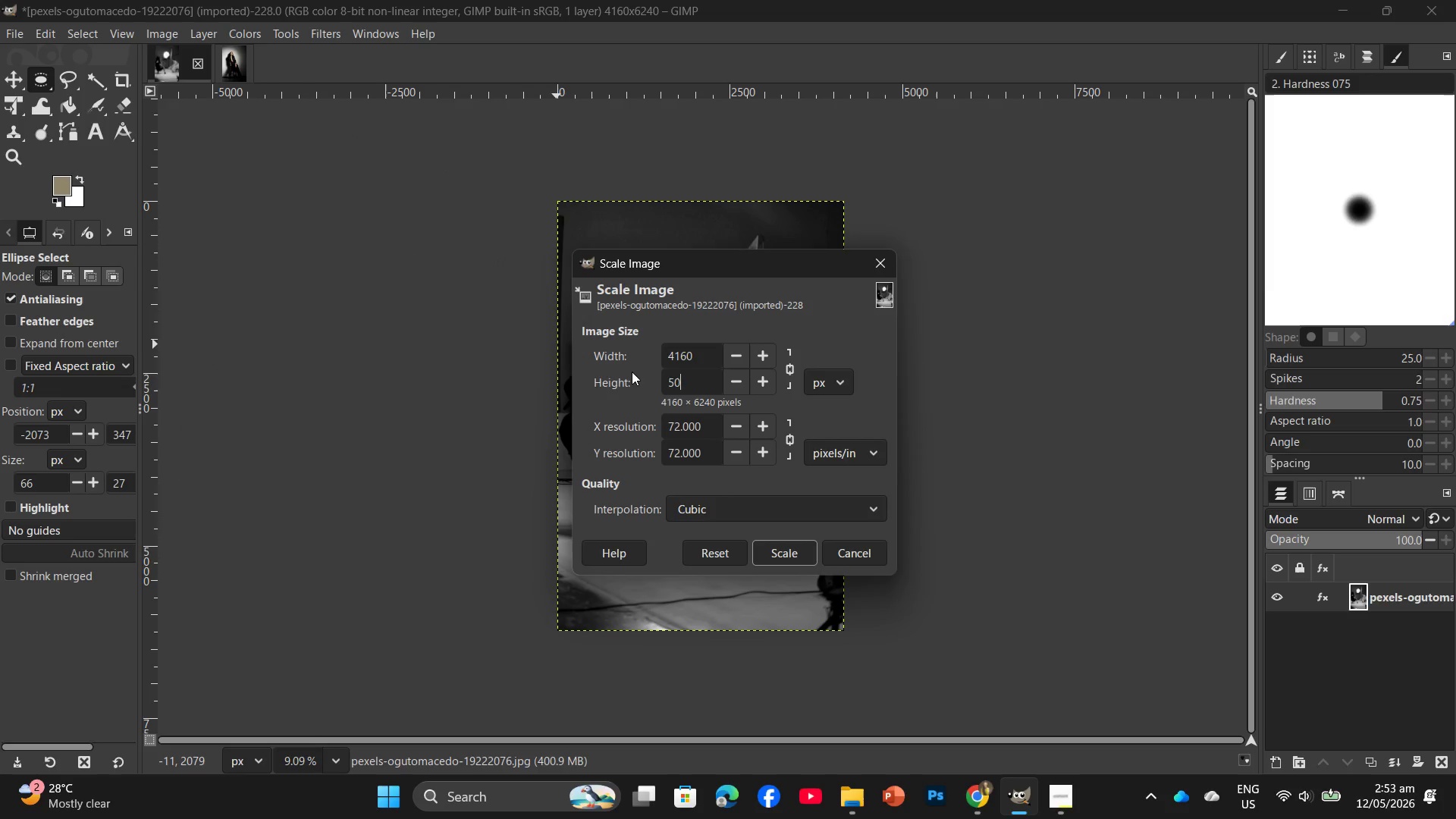 
key(Numpad0)
 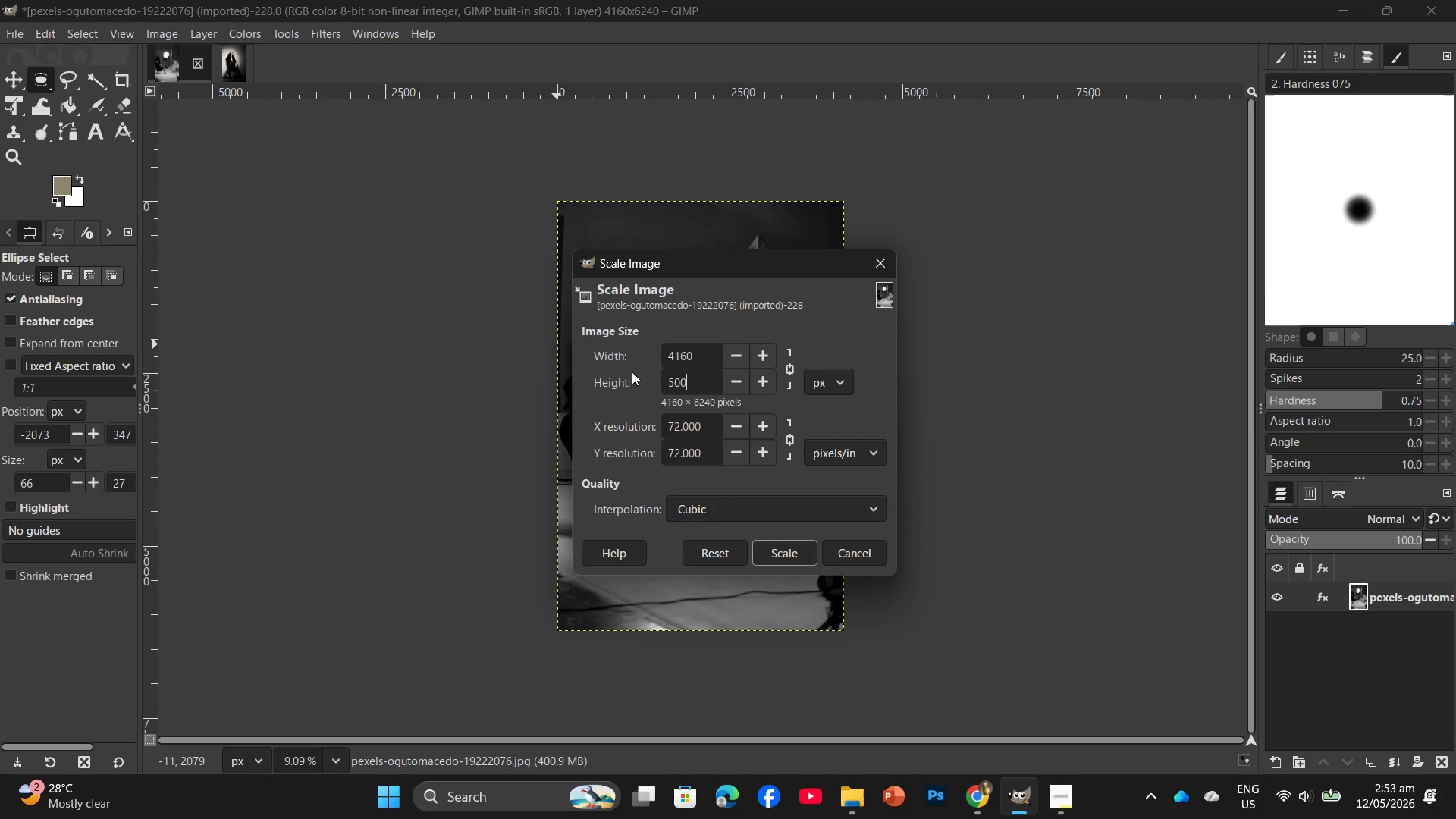 
key(Backspace)
 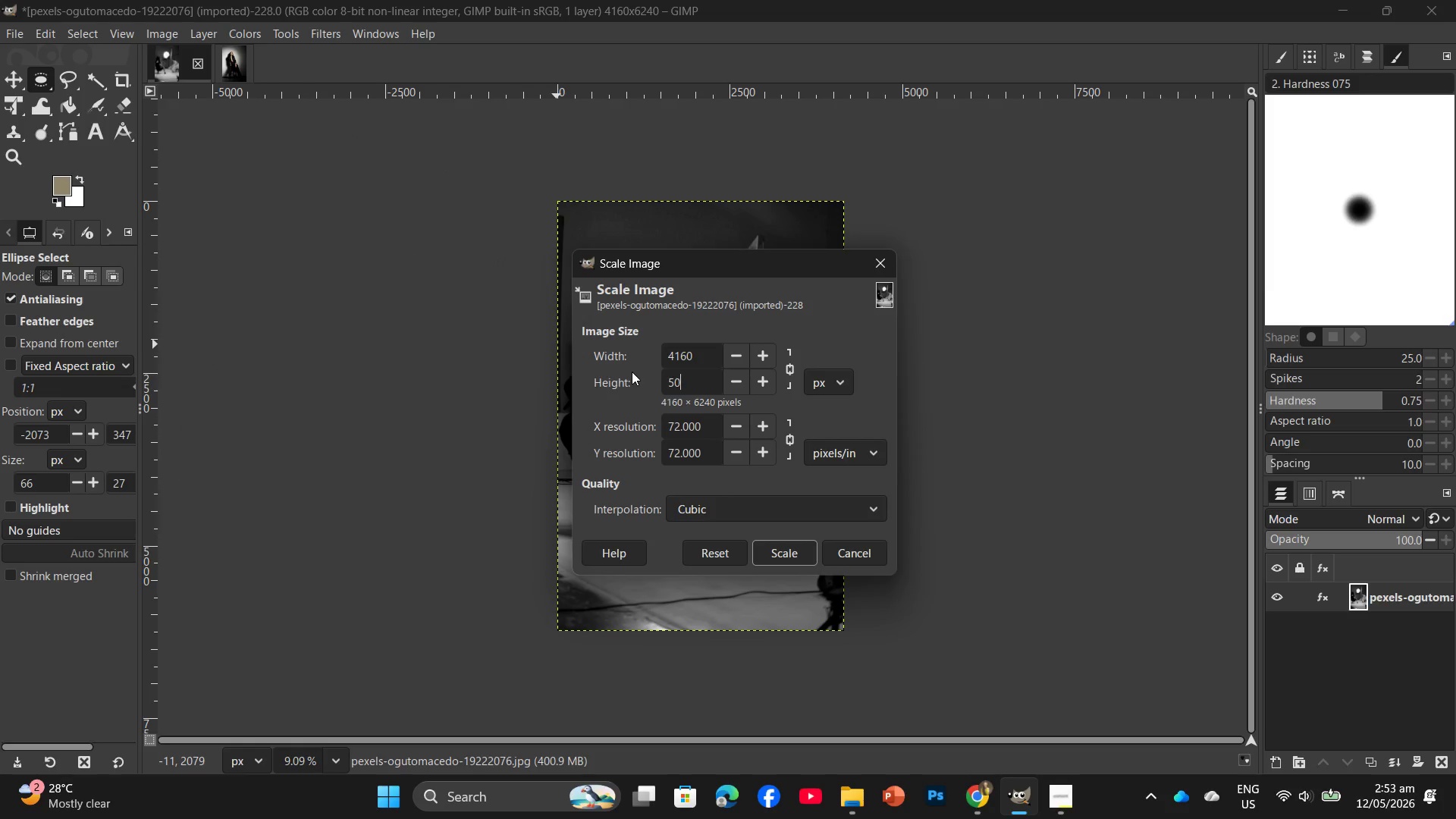 
key(Backspace)
 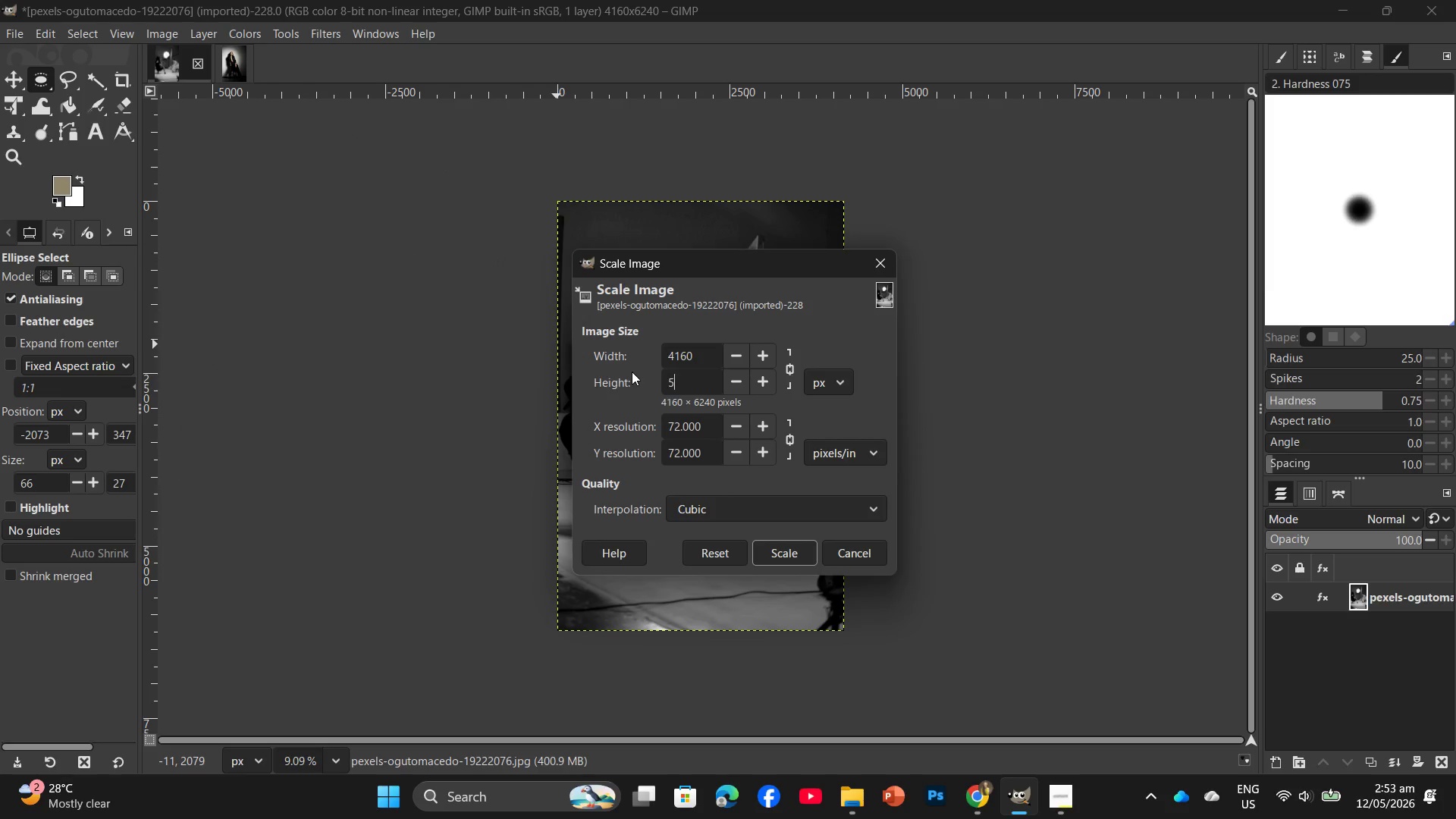 
key(Backspace)
 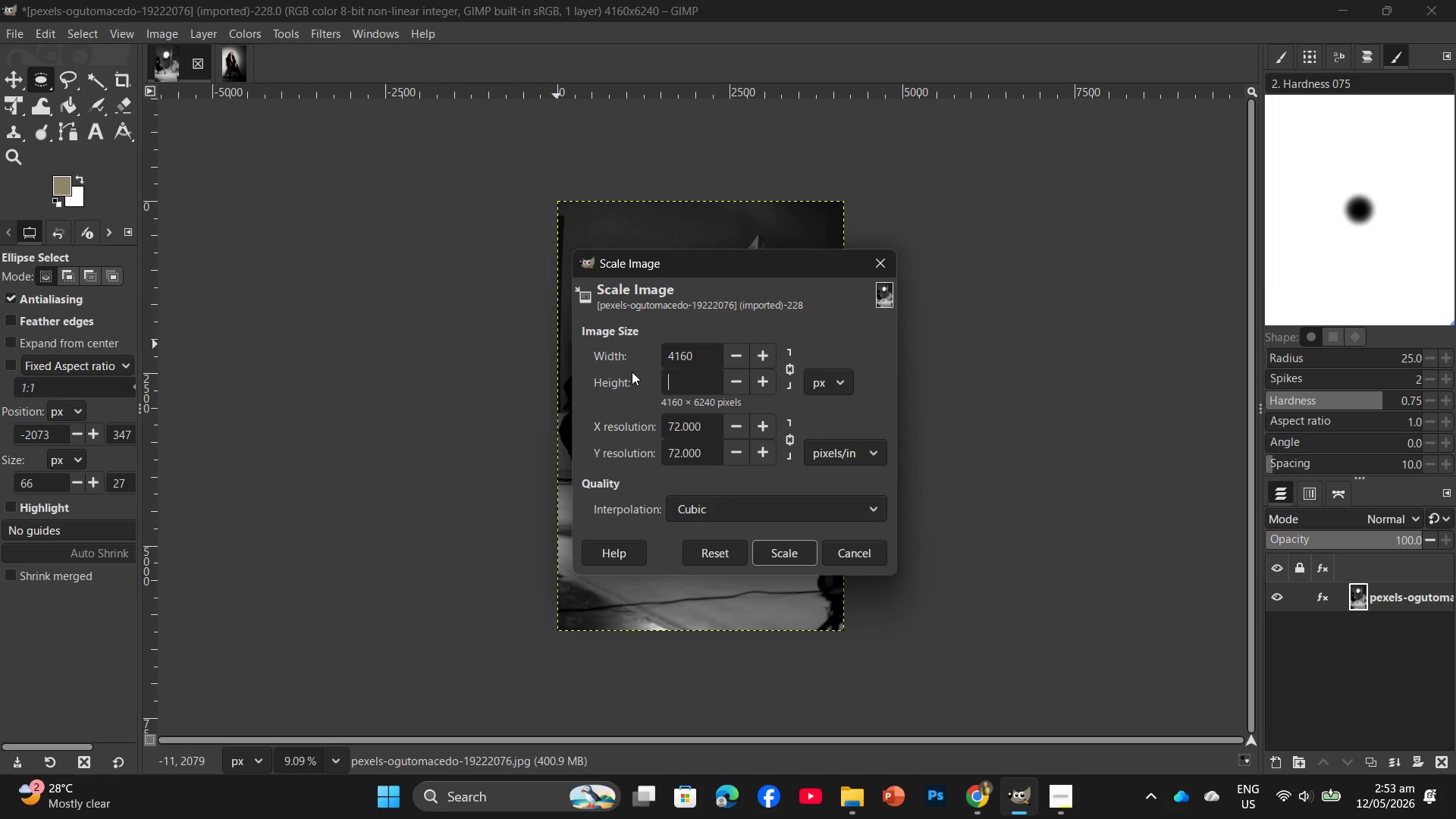 
key(Numpad2)
 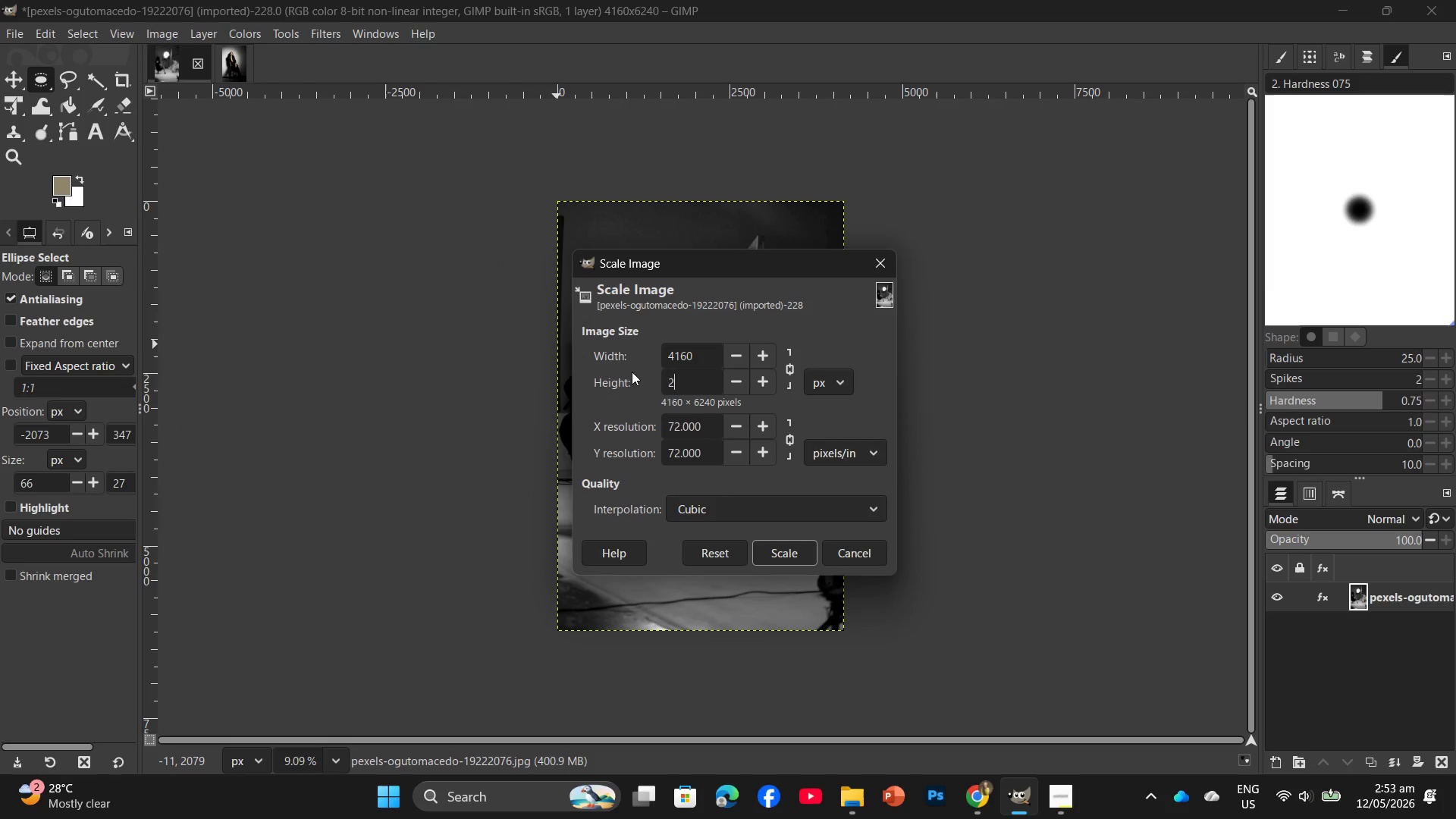 
key(Numpad0)
 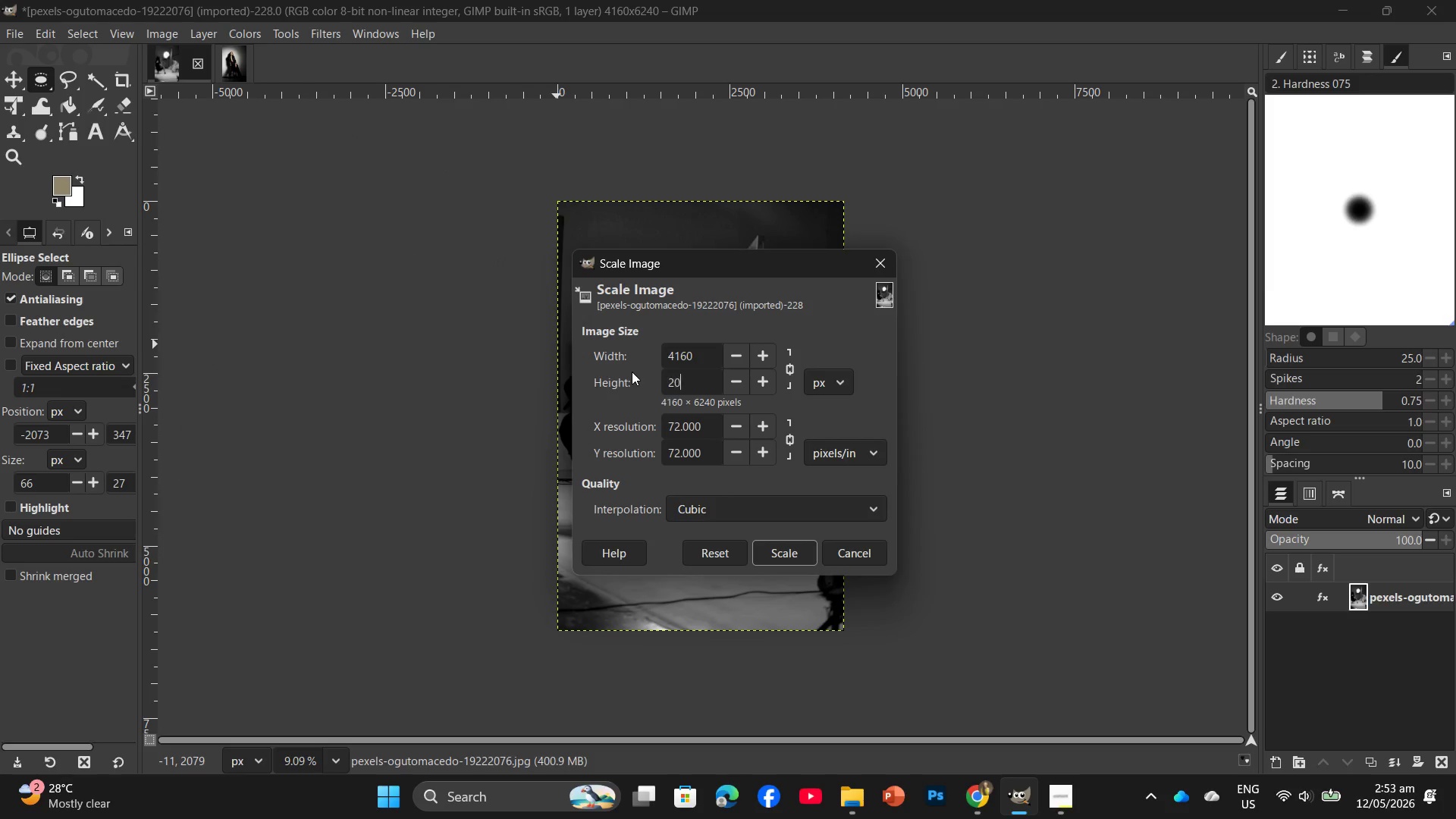 
key(Numpad0)
 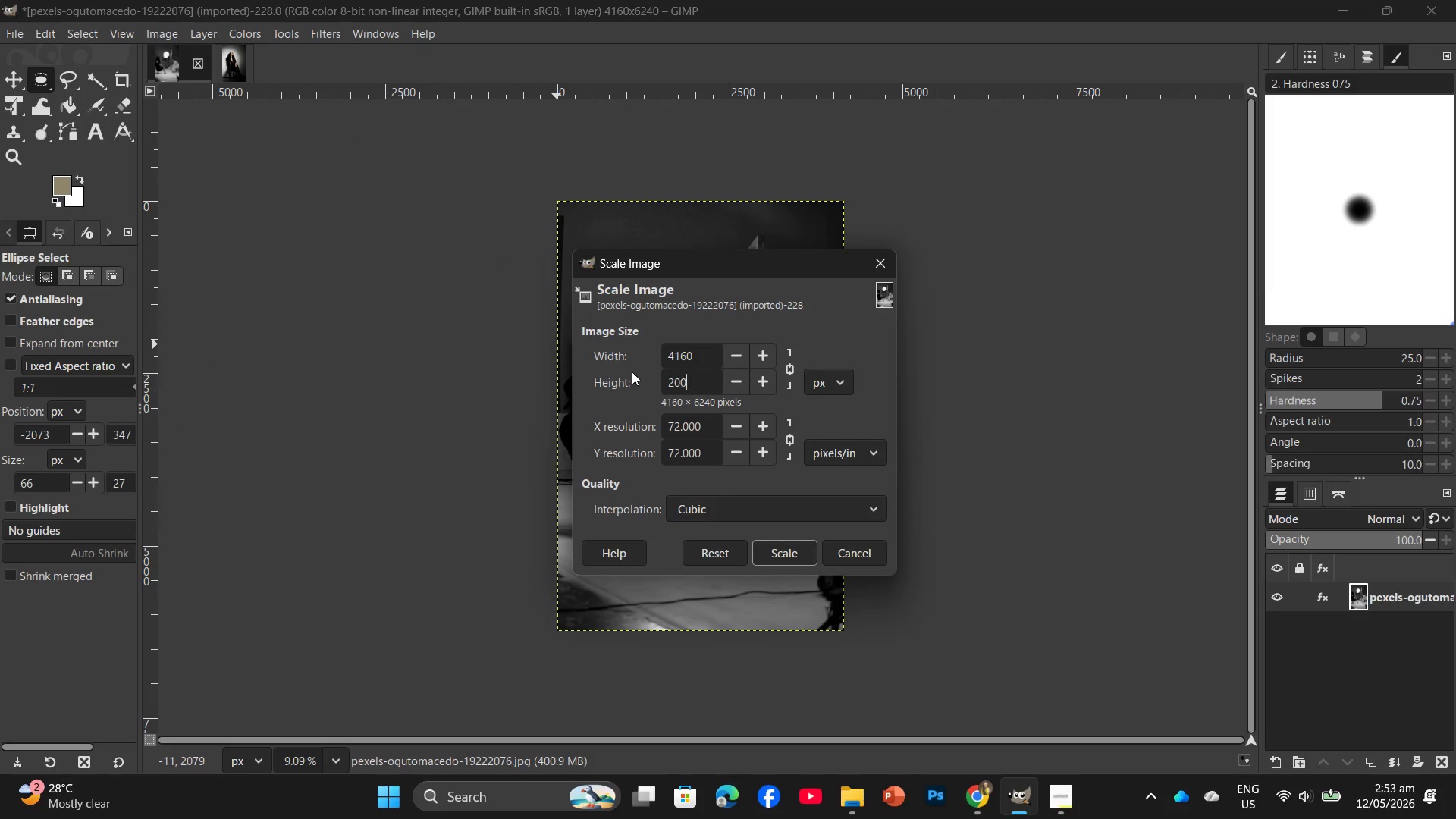 
key(Numpad0)
 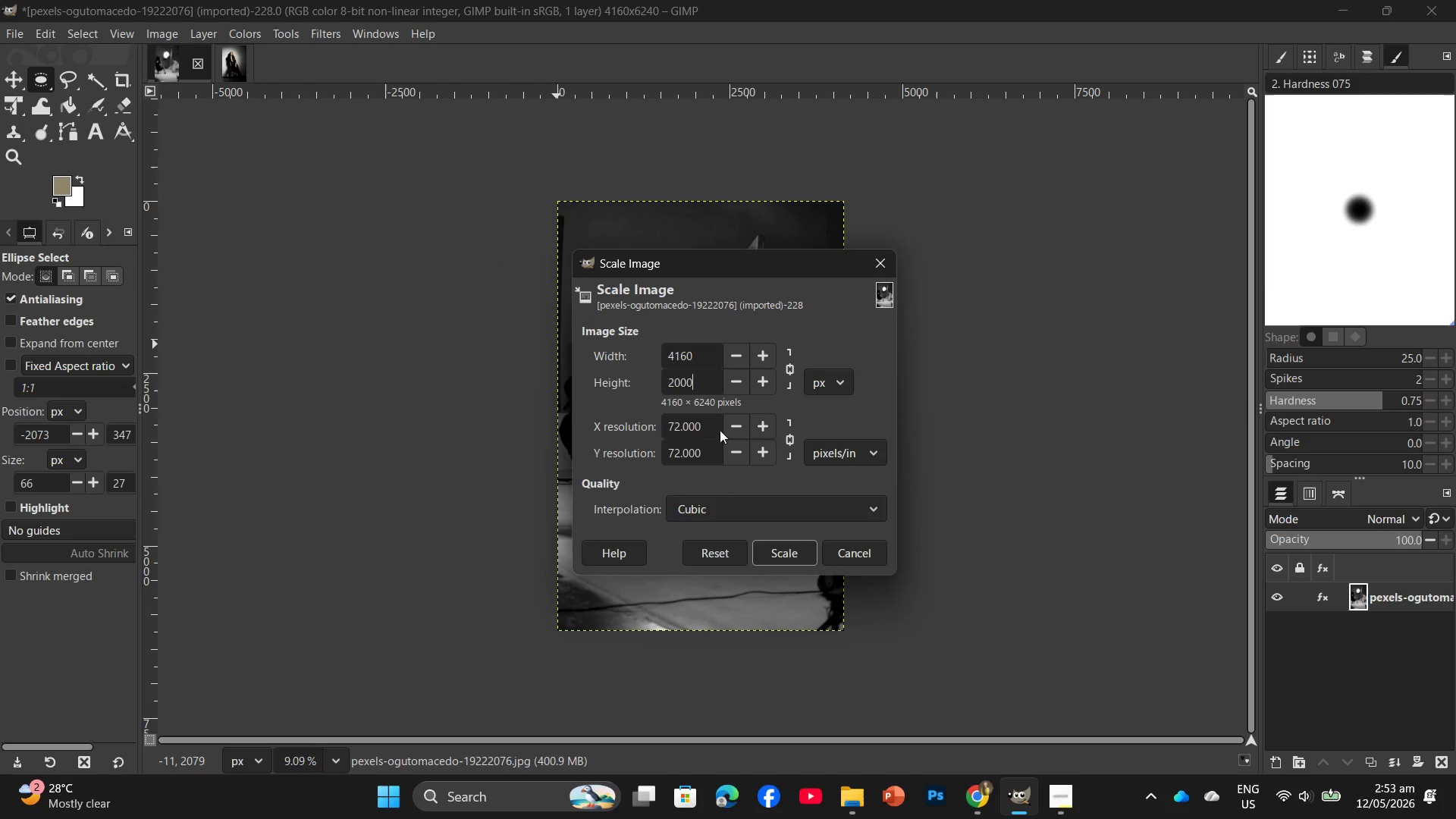 
left_click_drag(start_coordinate=[710, 432], to_coordinate=[645, 440])
 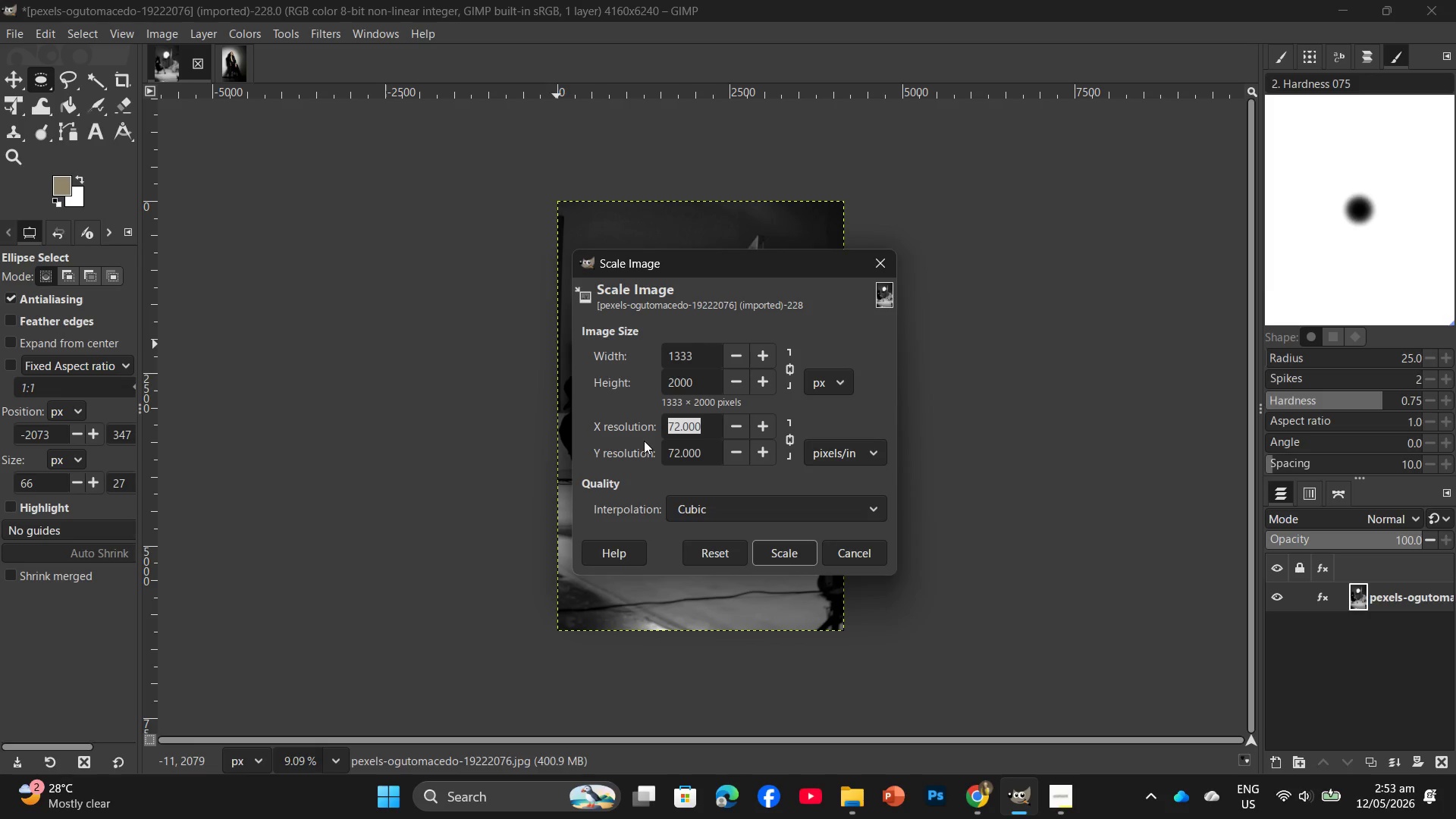 
key(Numpad3)
 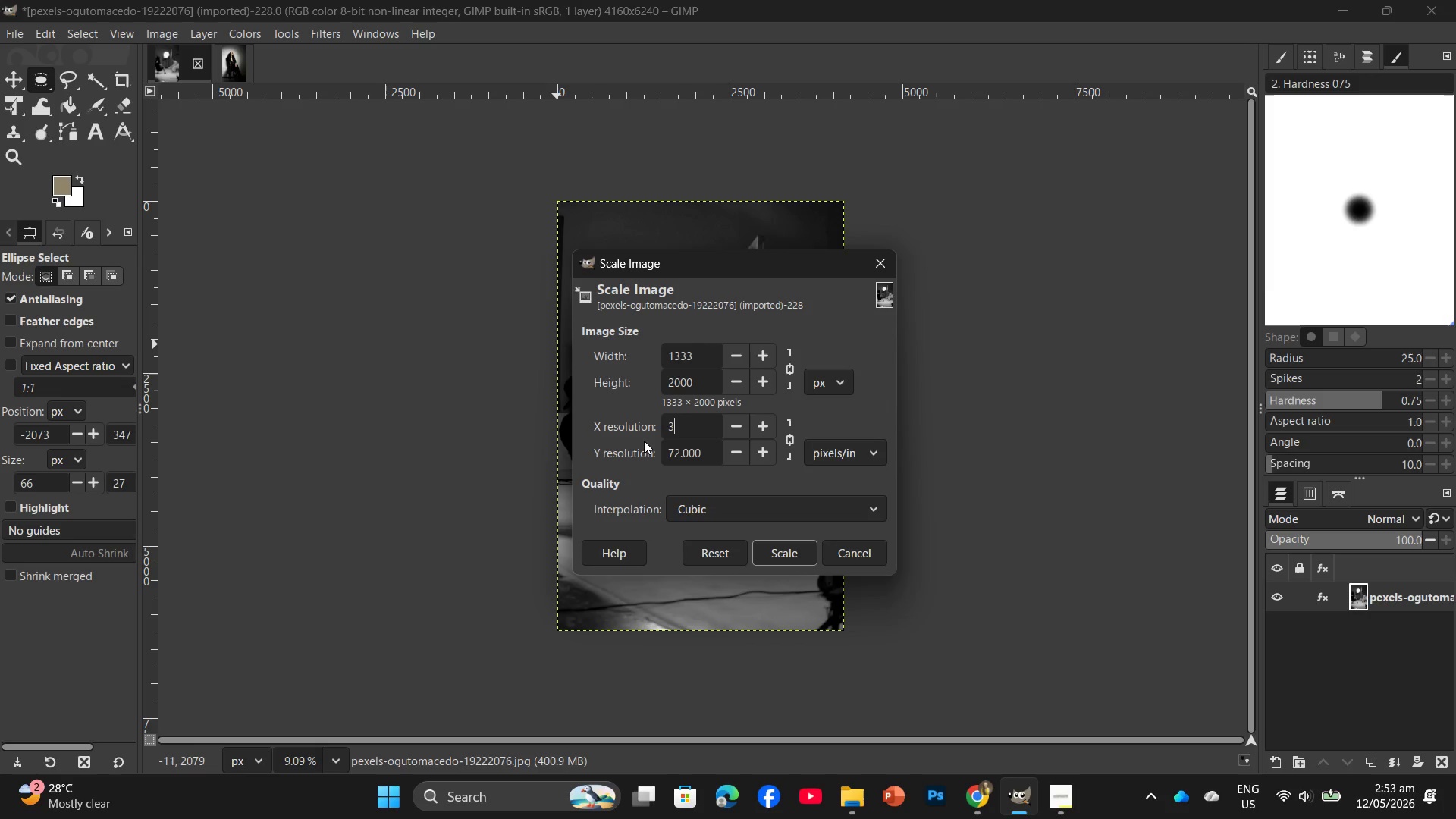 
key(Numpad0)
 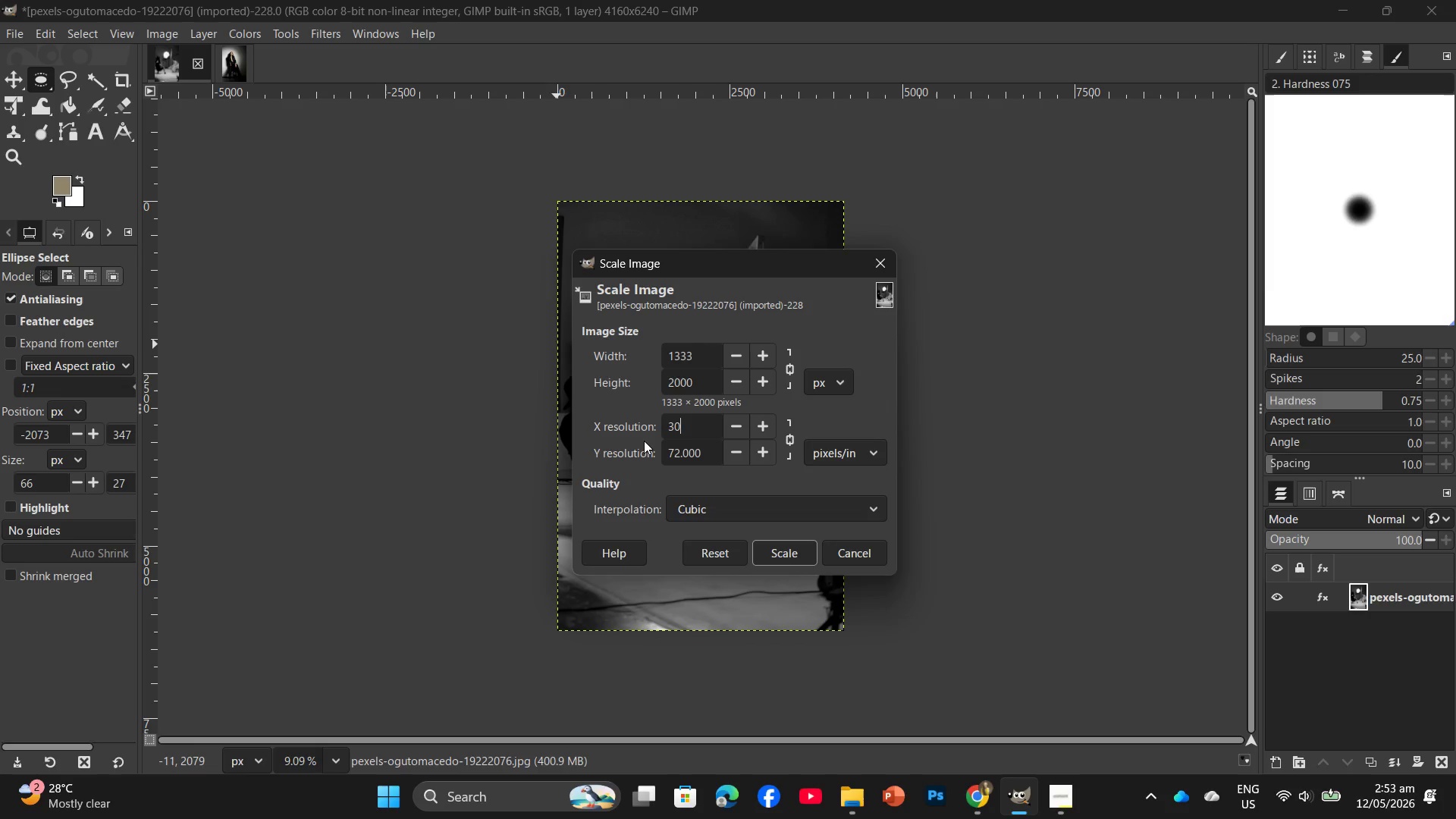 
key(Numpad0)
 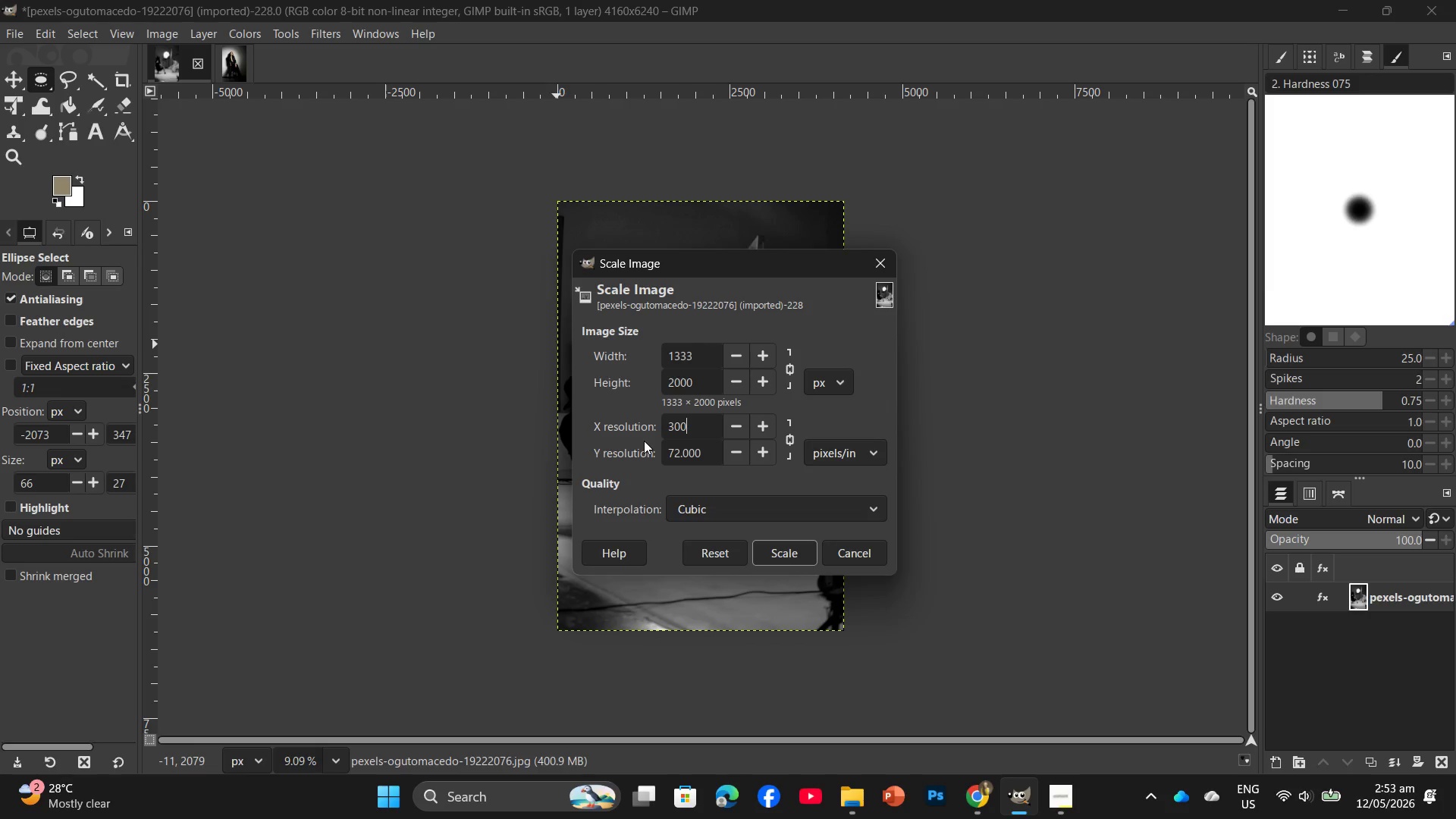 
key(Enter)
 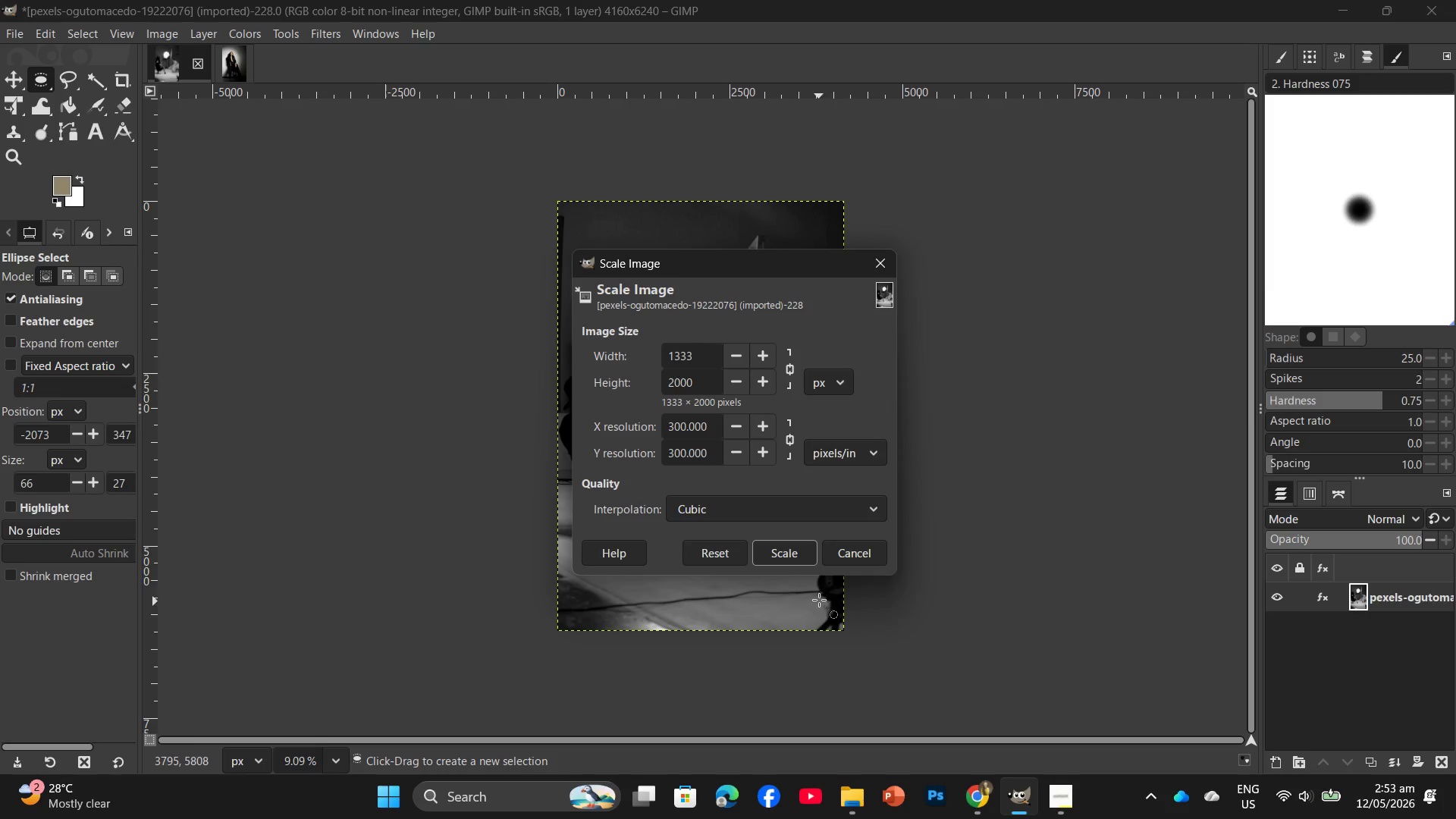 
left_click([791, 562])
 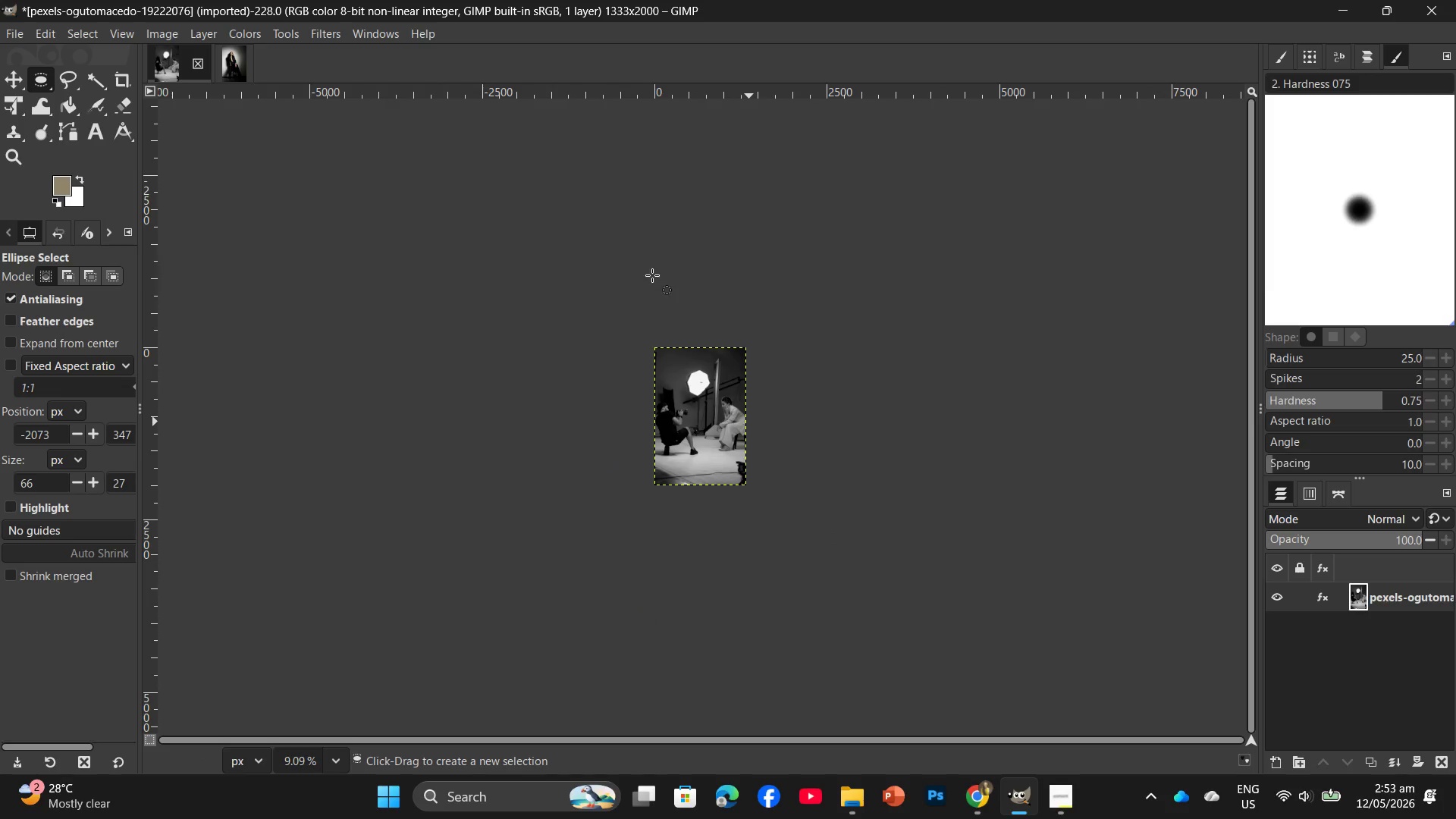 
wait(7.05)
 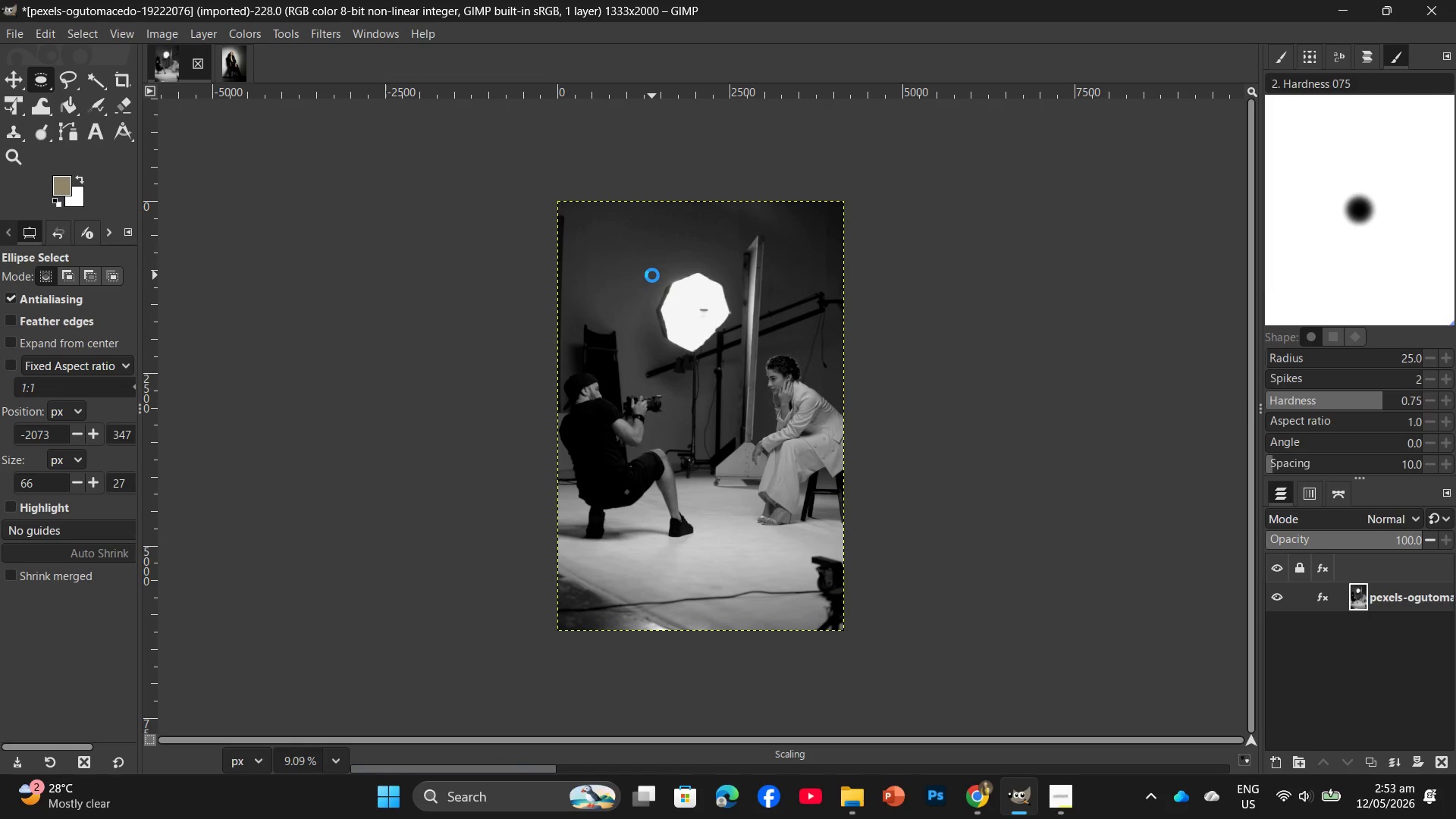 
mouse_move([976, 799])
 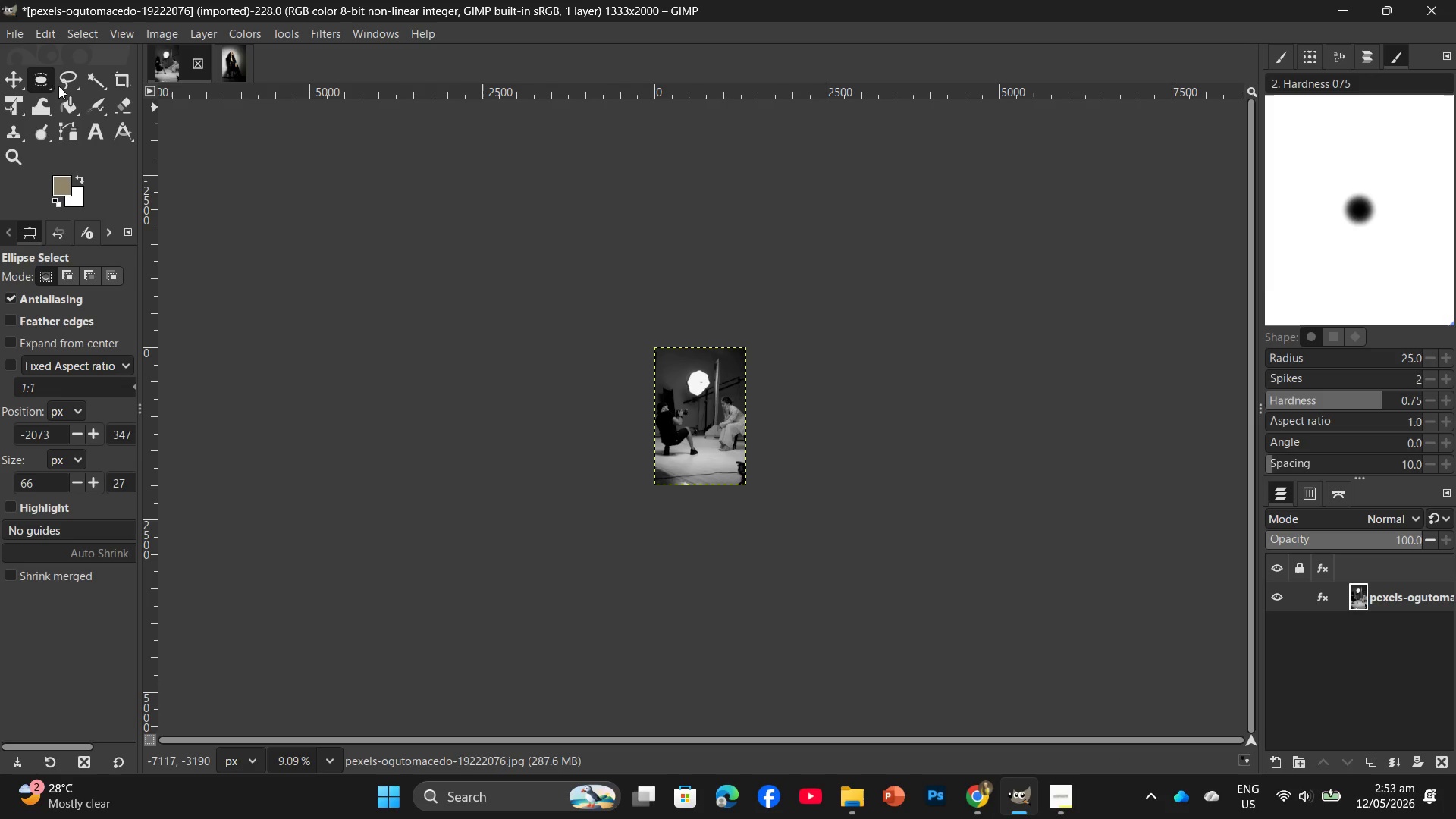 
left_click_drag(start_coordinate=[8, 33], to_coordinate=[1, 38])
 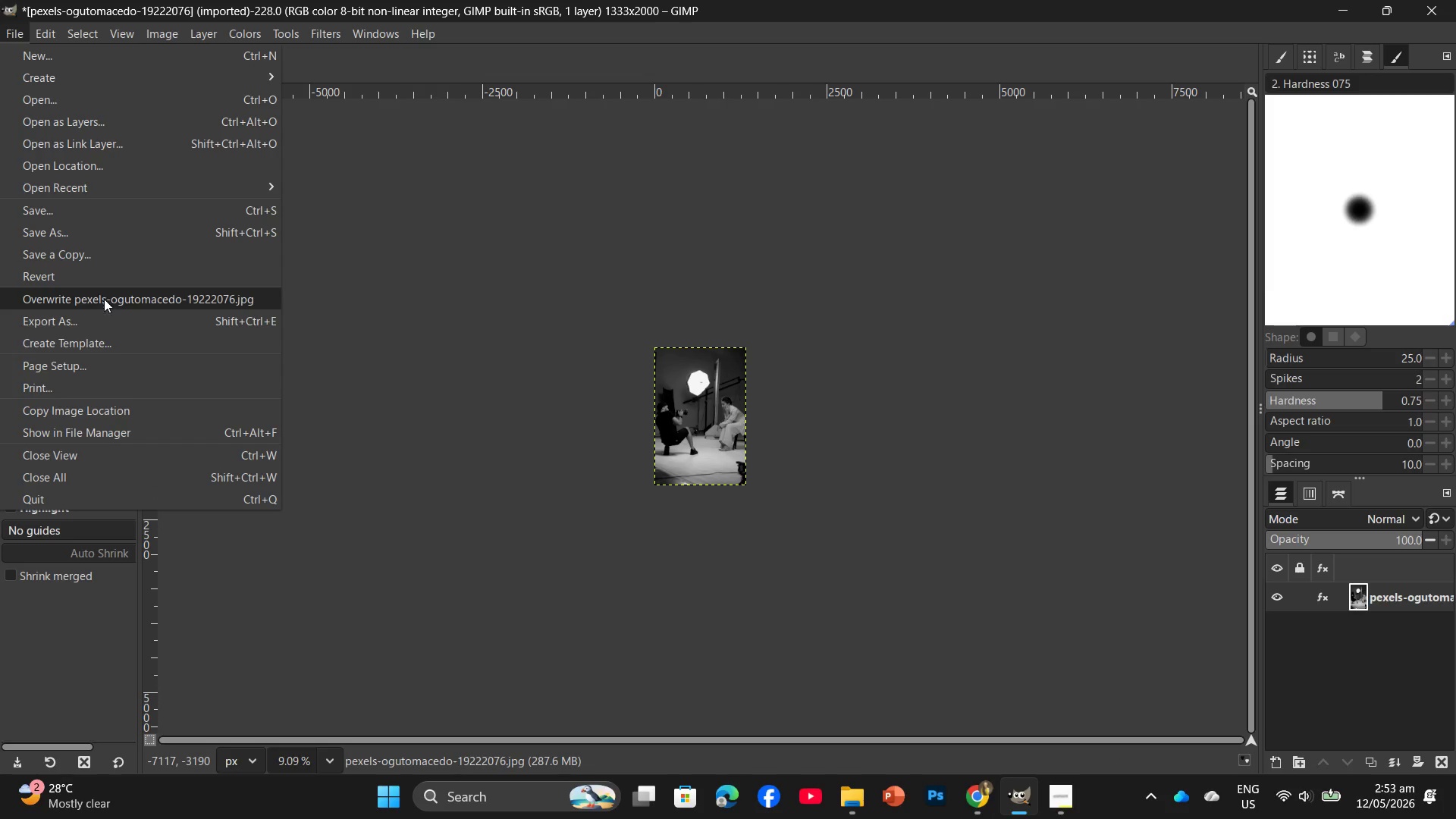 
left_click([105, 326])
 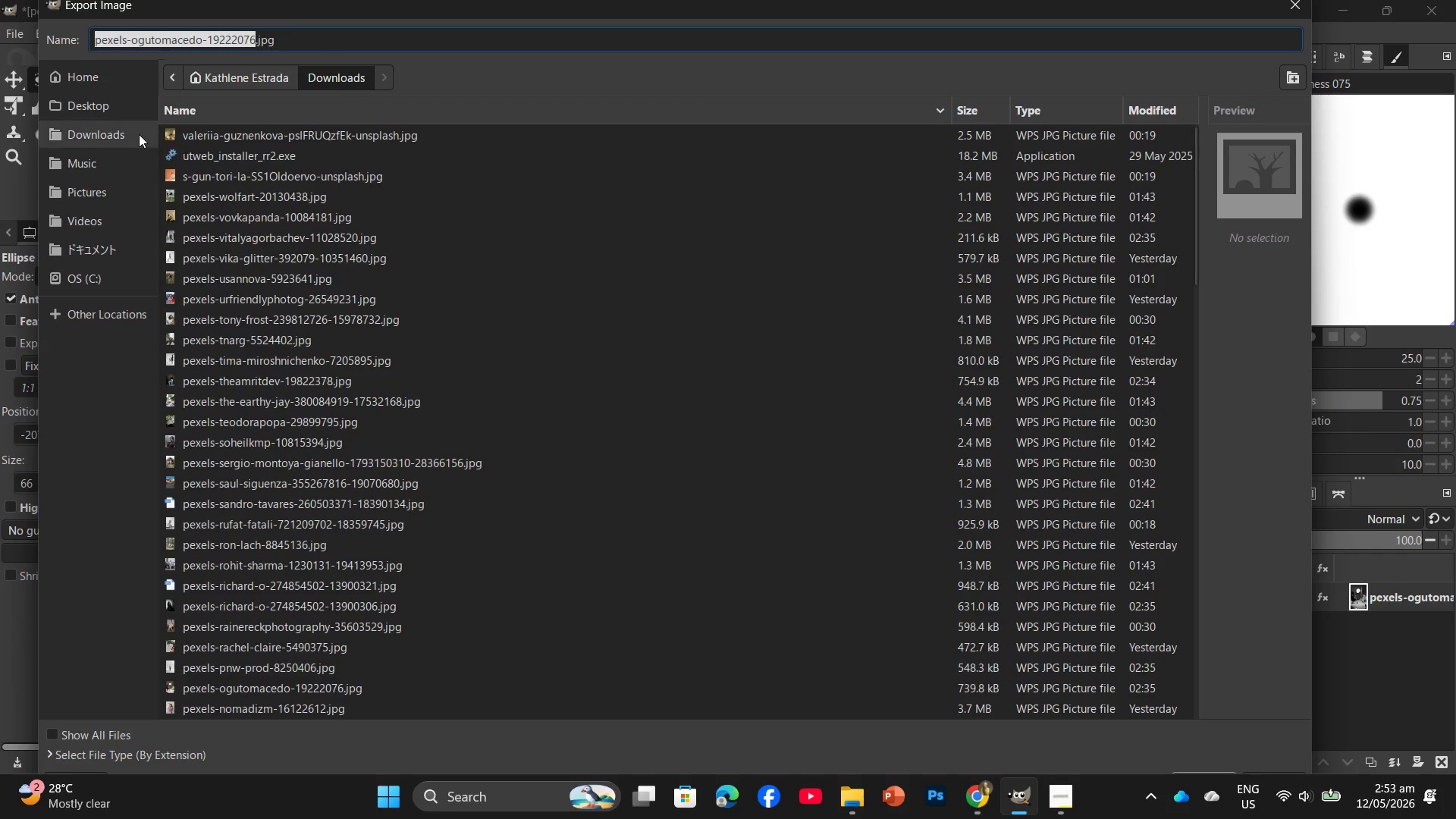 
left_click([86, 115])
 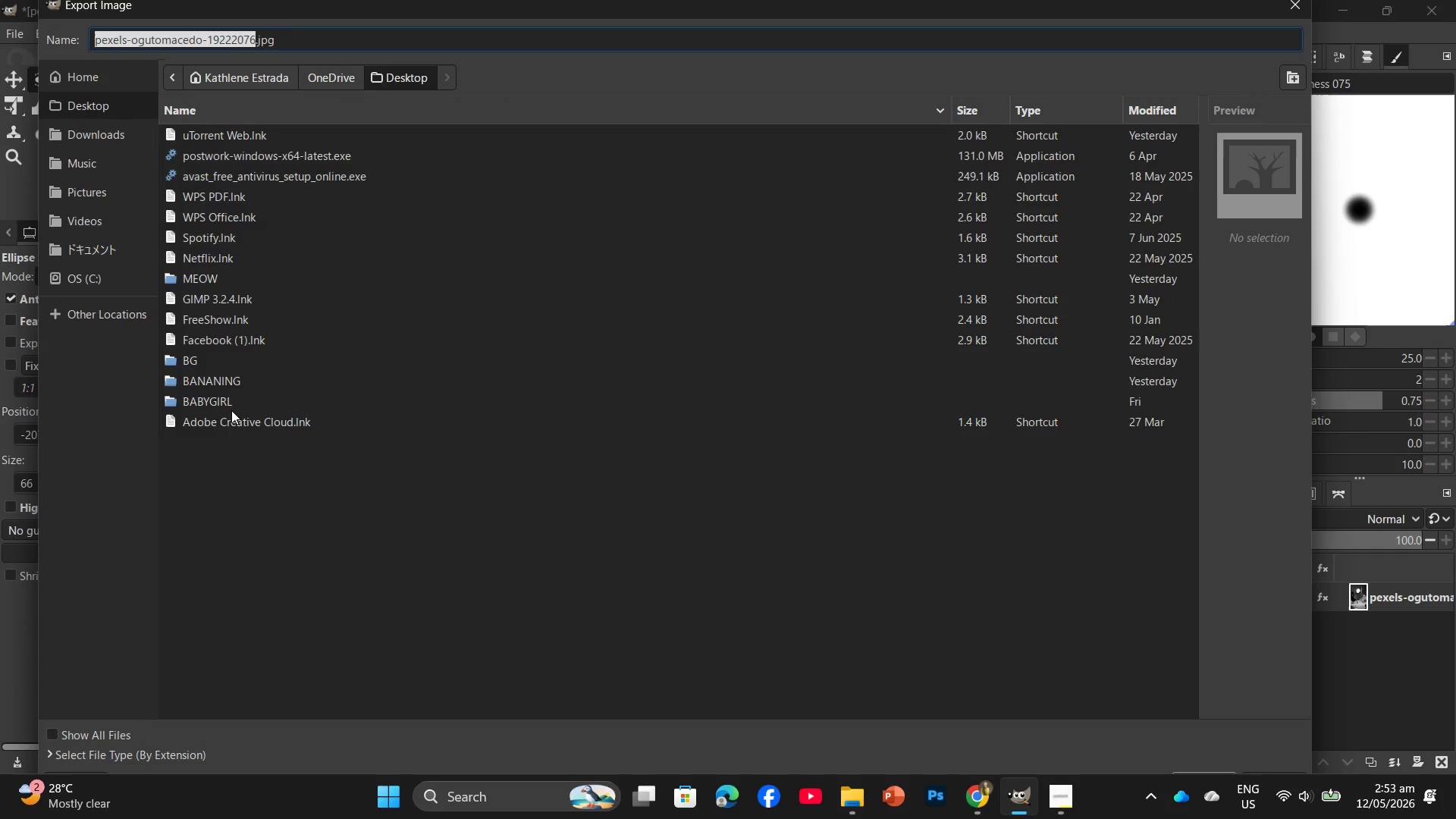 
double_click([239, 388])
 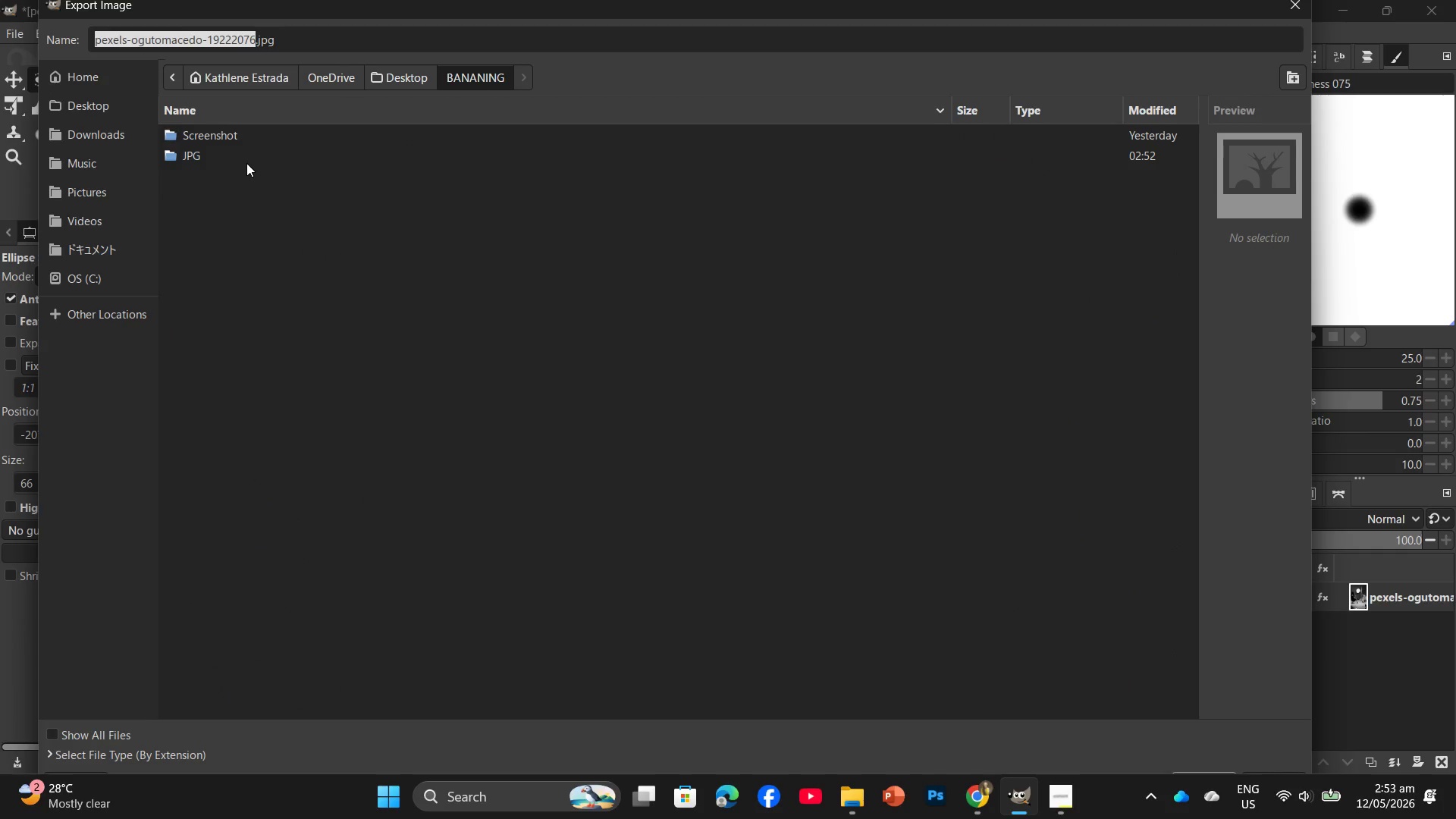 
double_click([246, 162])
 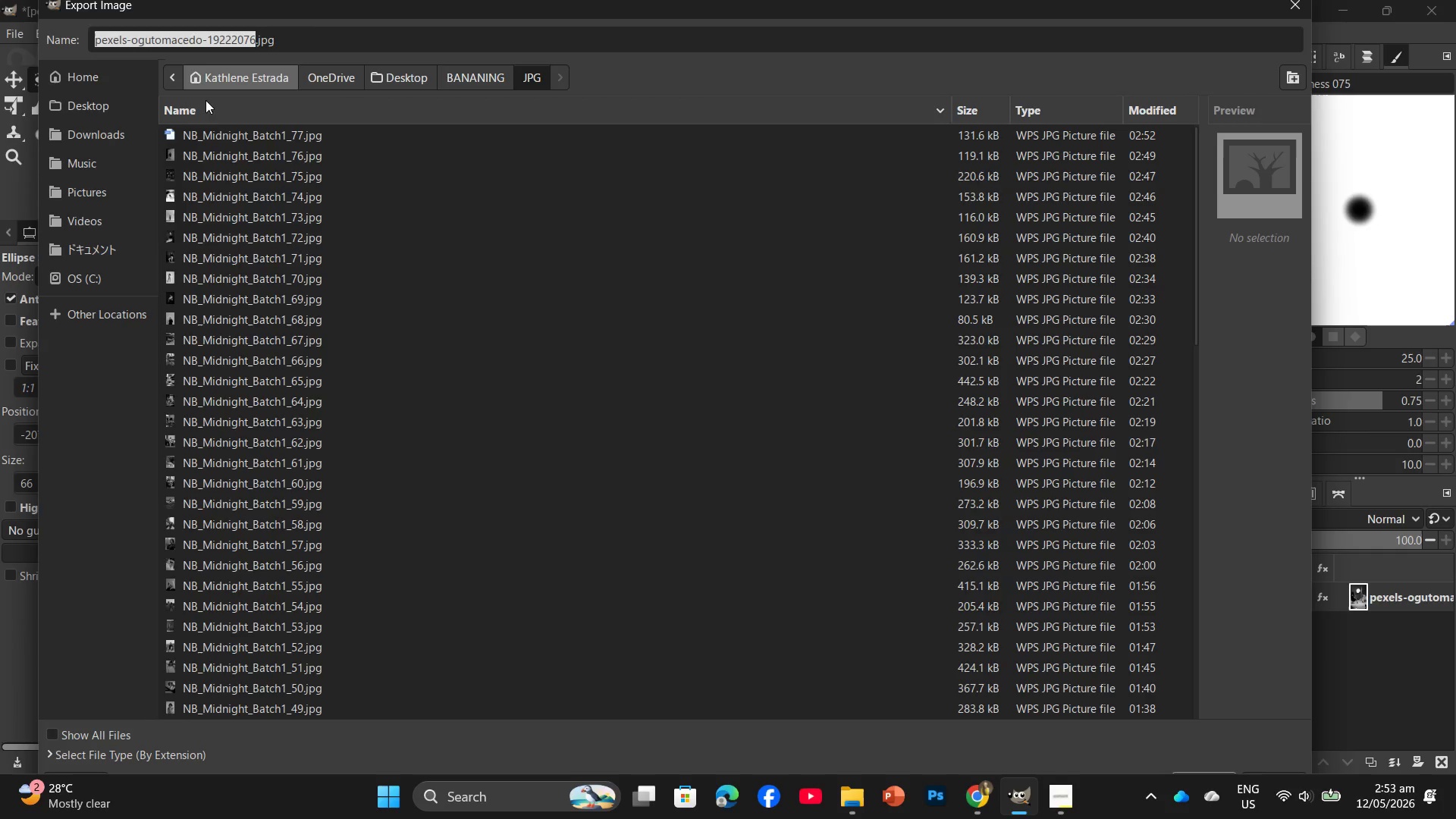 
left_click([217, 138])
 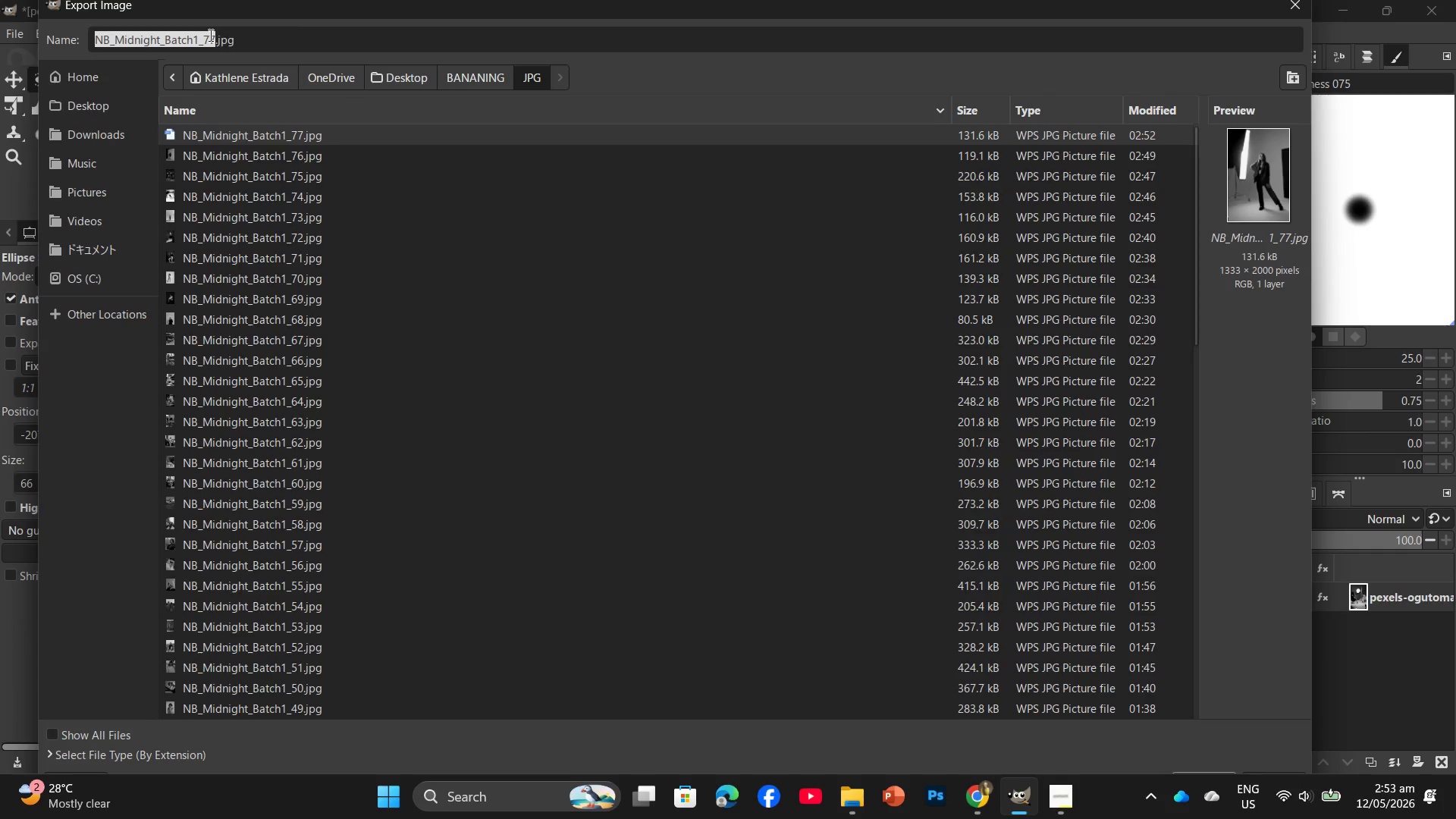 
left_click([212, 36])
 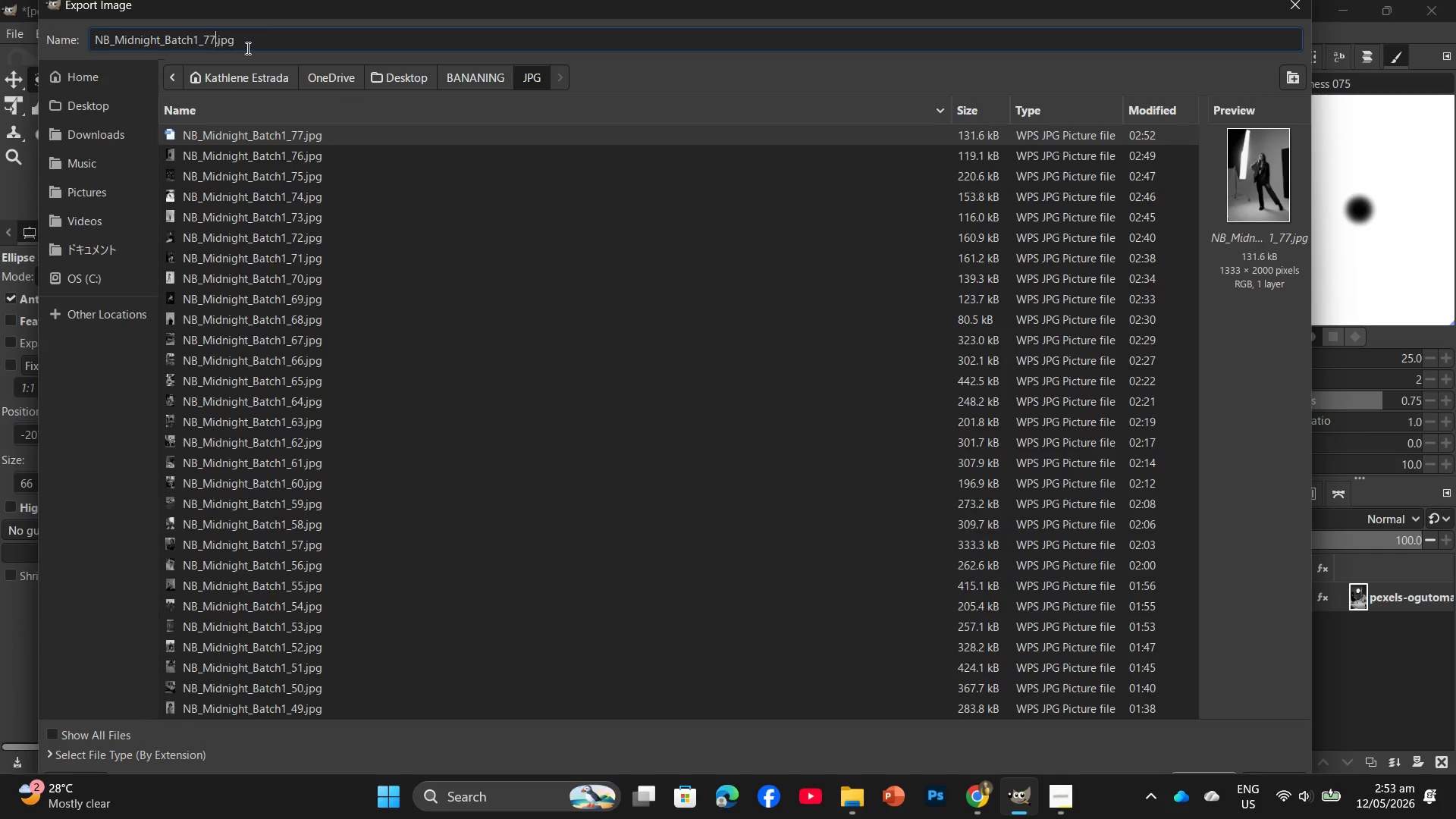 
key(Backspace)
 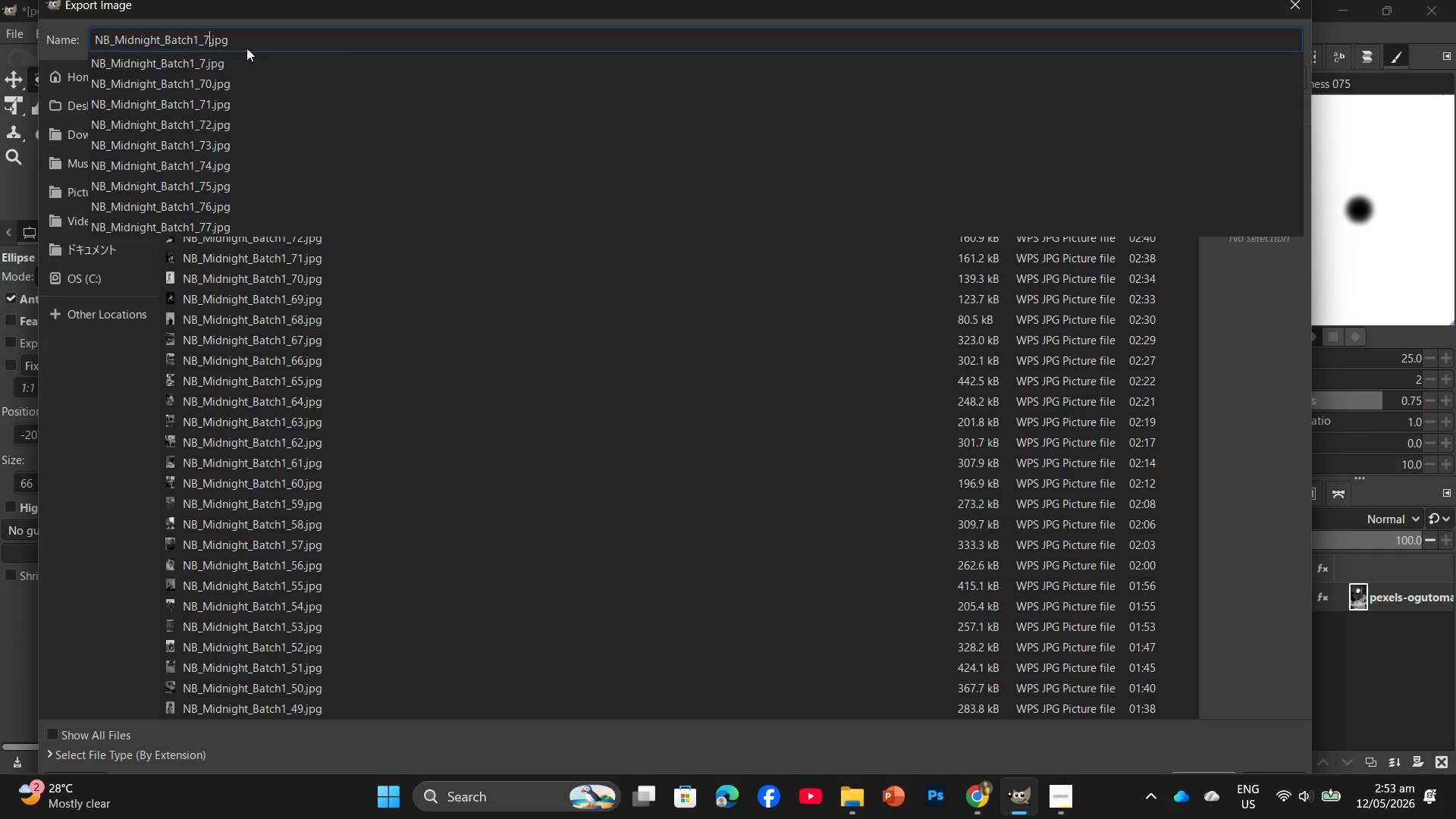 
key(Numpad8)
 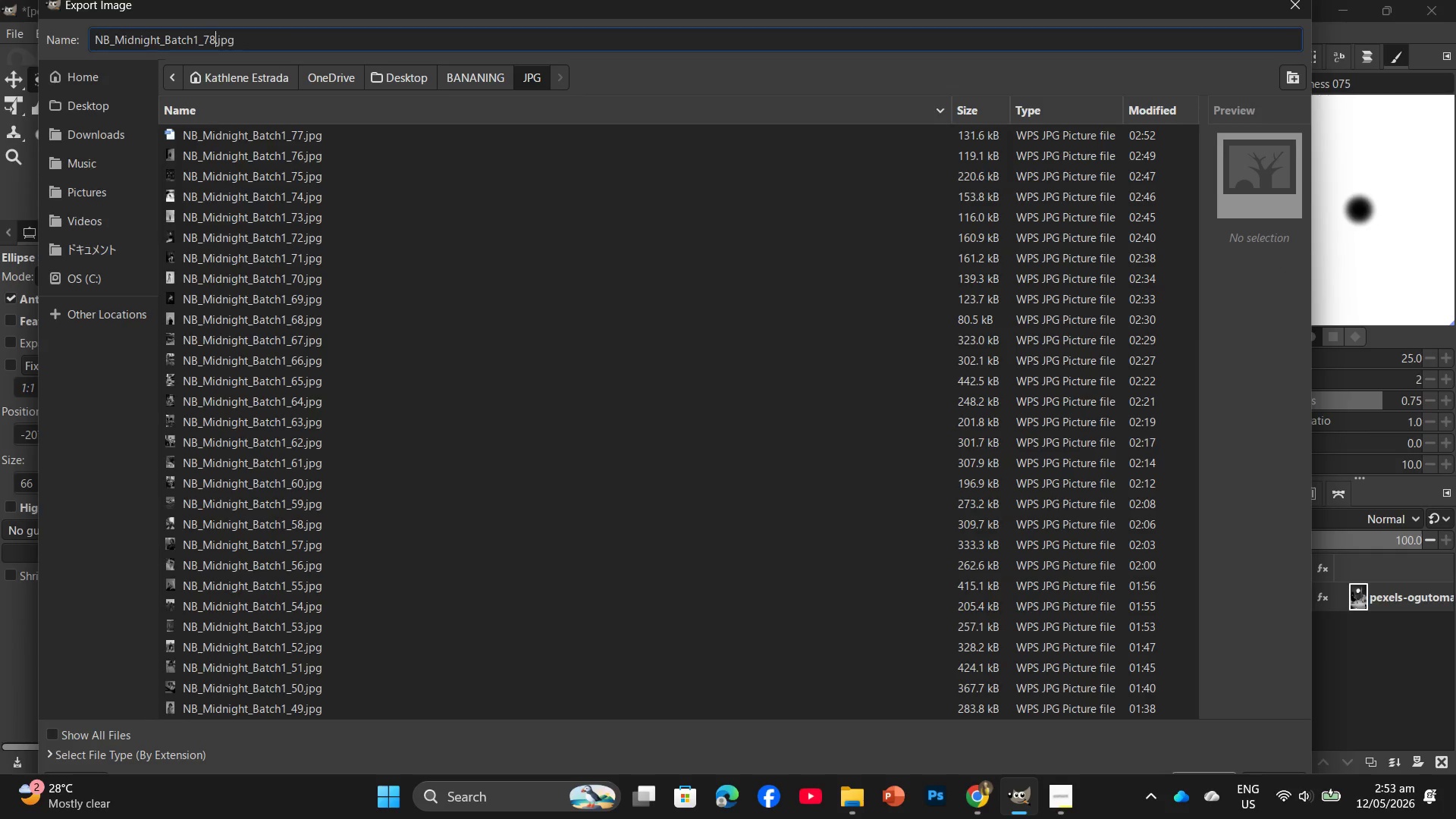 
key(Enter)
 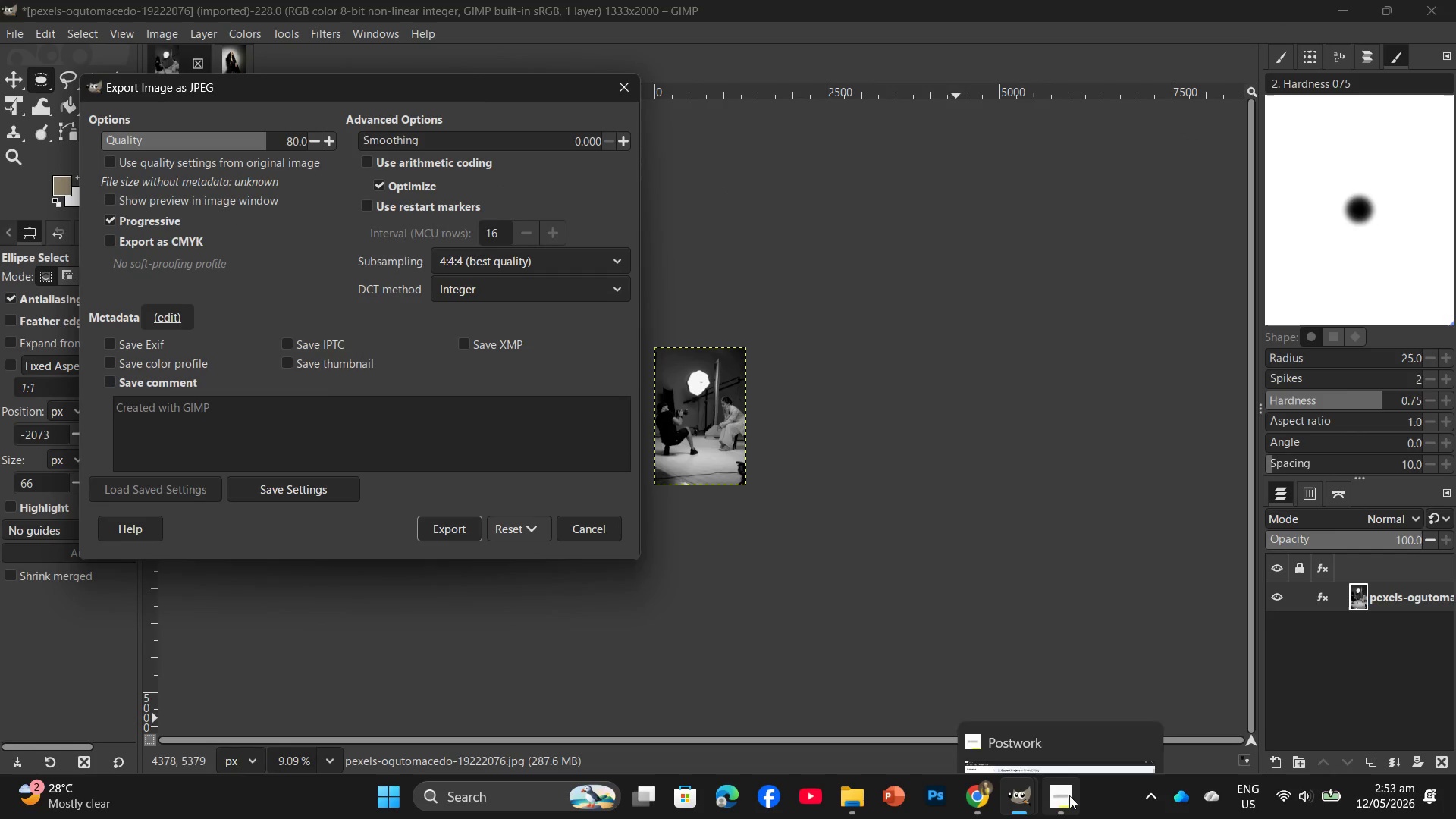 
left_click_drag(start_coordinate=[431, 516], to_coordinate=[431, 520])
 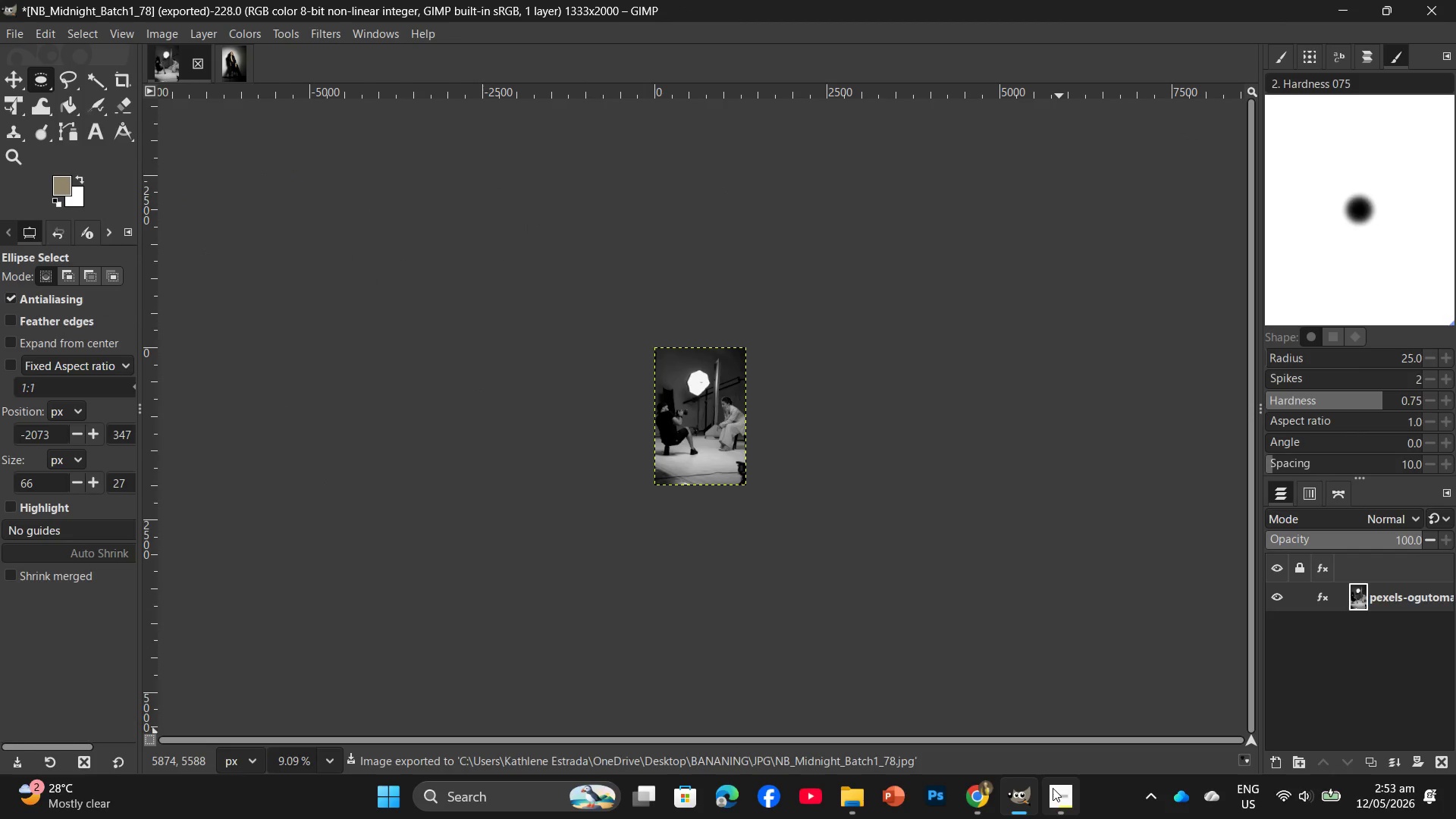 
left_click([1056, 724])